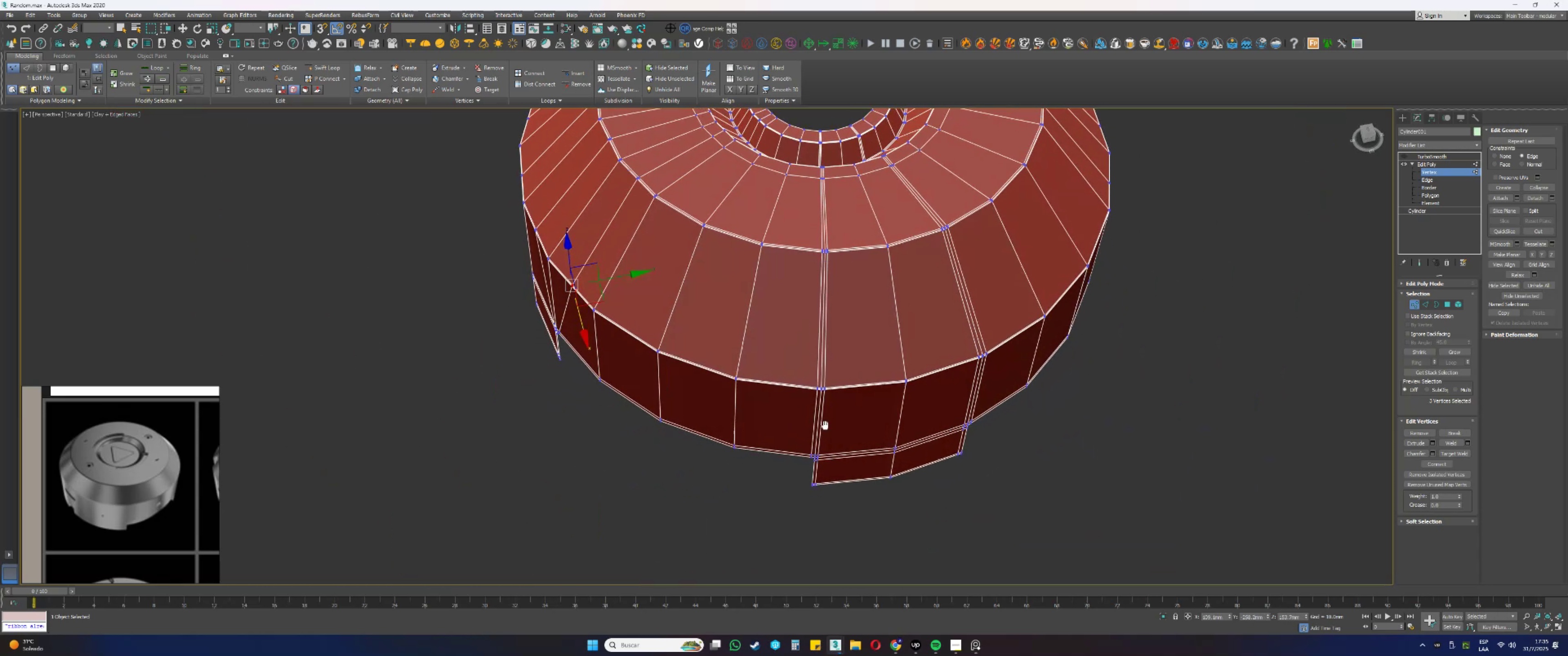 
key(Alt+AltLeft)
 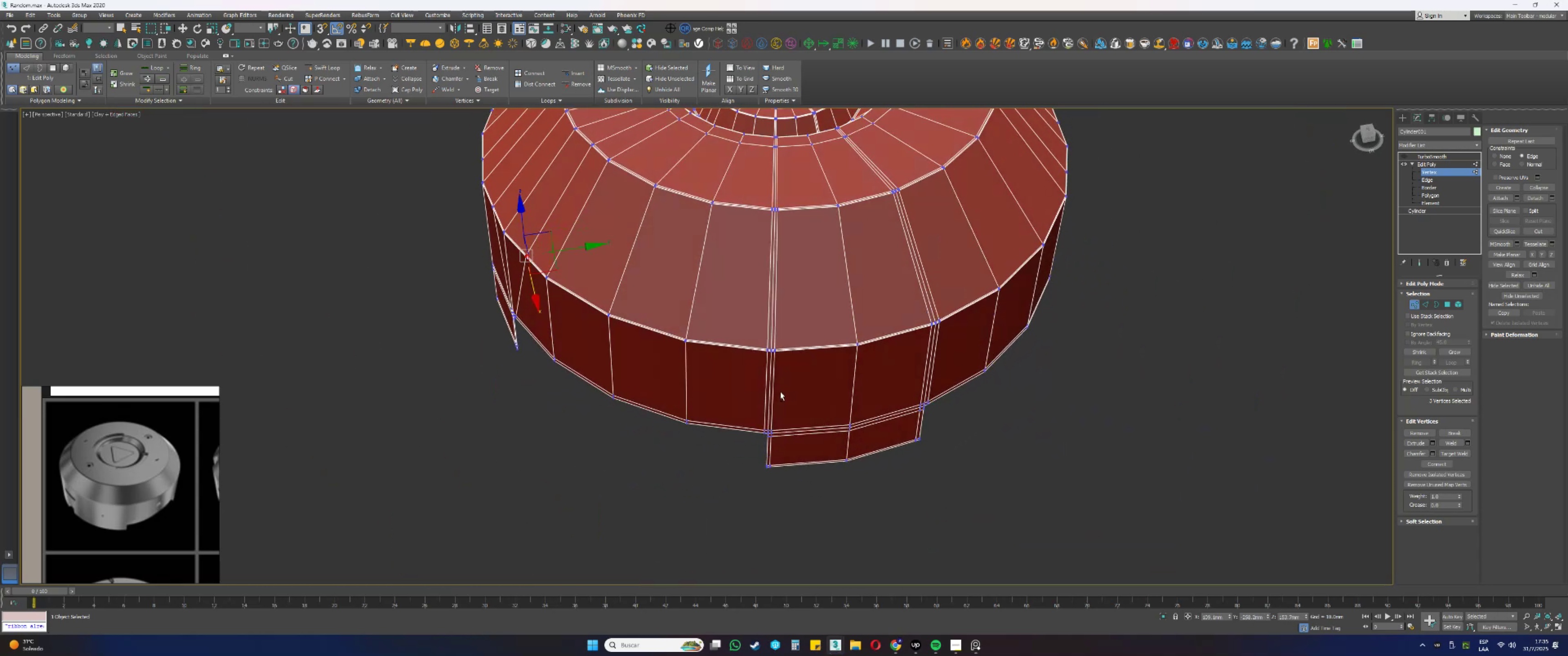 
scroll: coordinate [759, 430], scroll_direction: up, amount: 4.0
 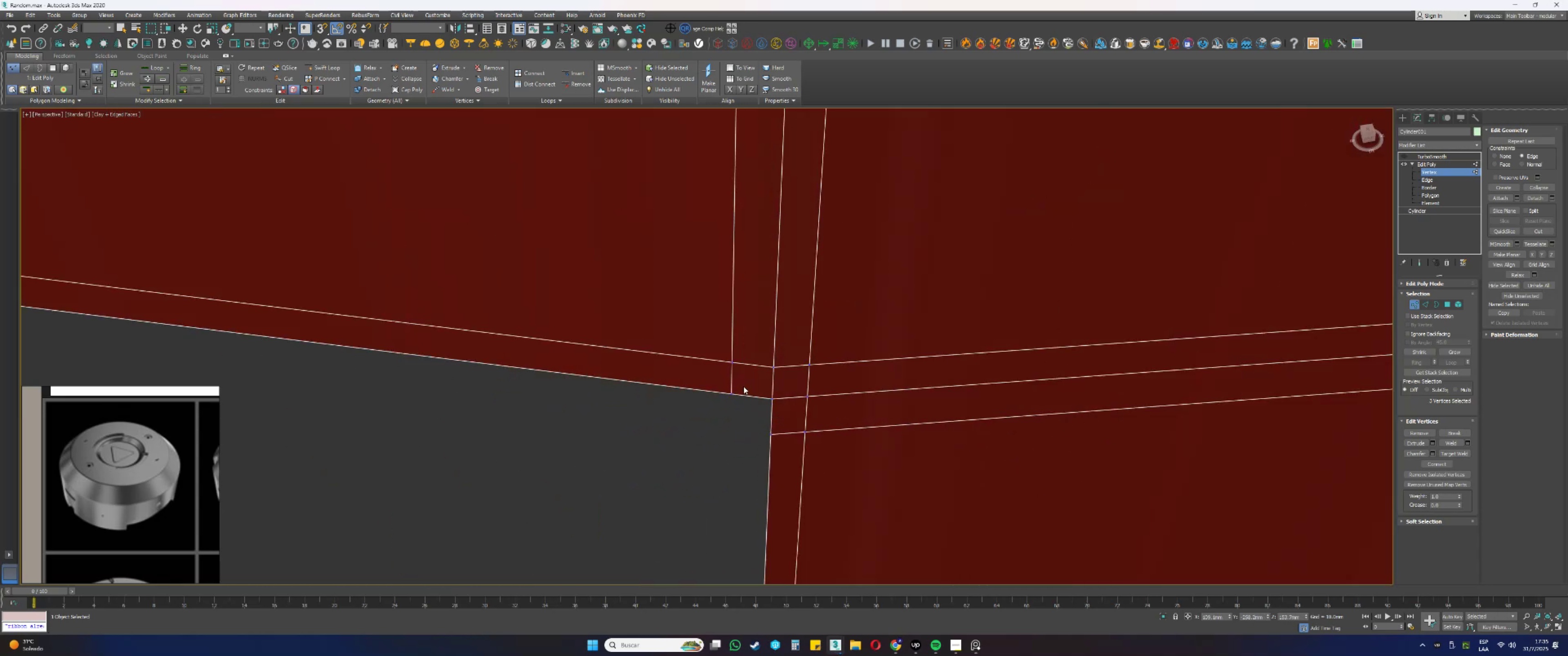 
left_click([732, 363])
 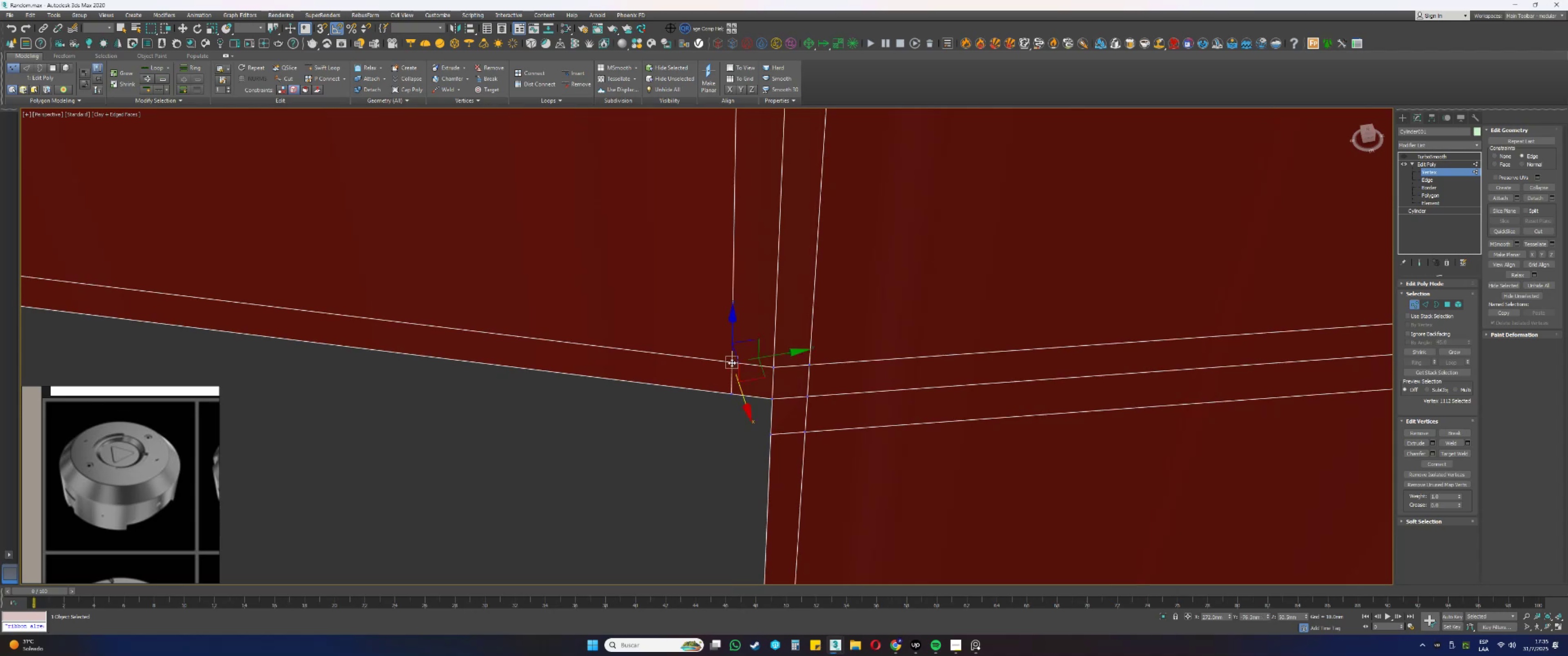 
scroll: coordinate [745, 390], scroll_direction: down, amount: 2.0
 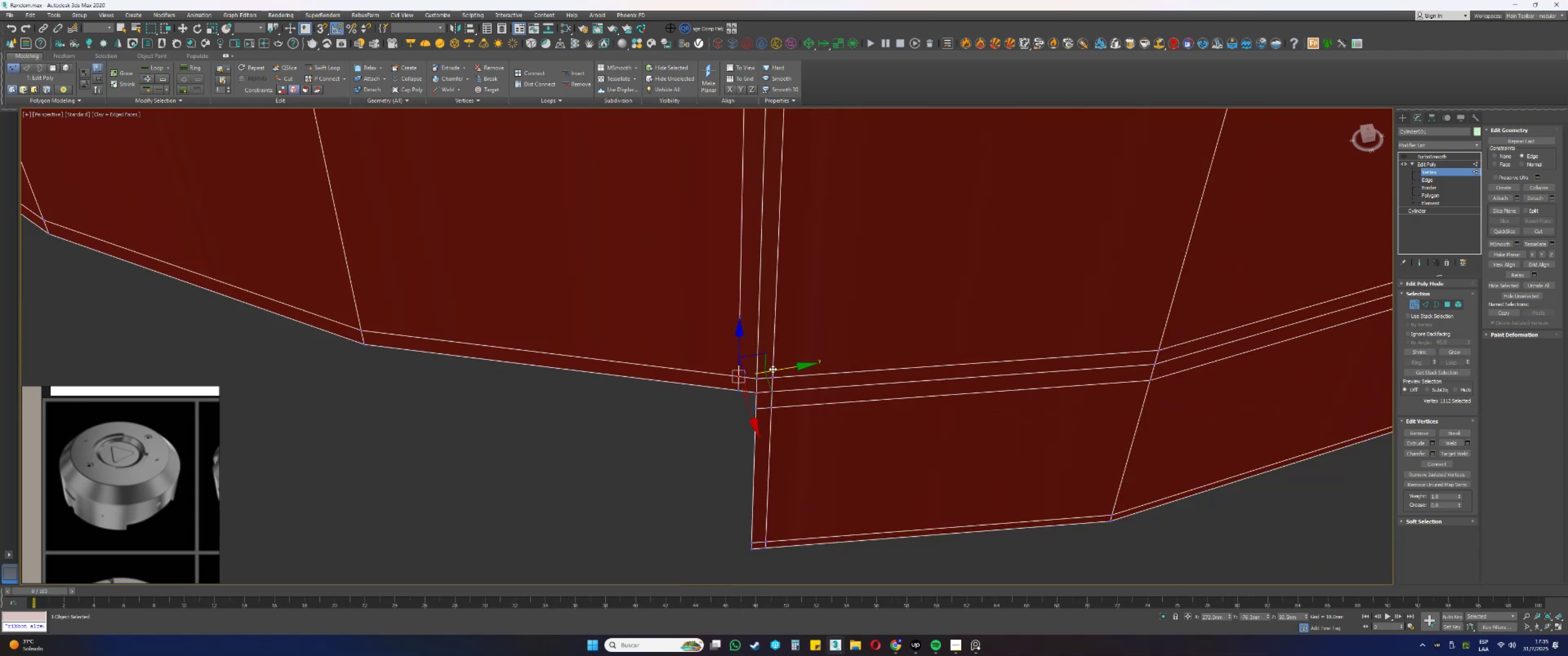 
left_click_drag(start_coordinate=[780, 371], to_coordinate=[771, 372])
 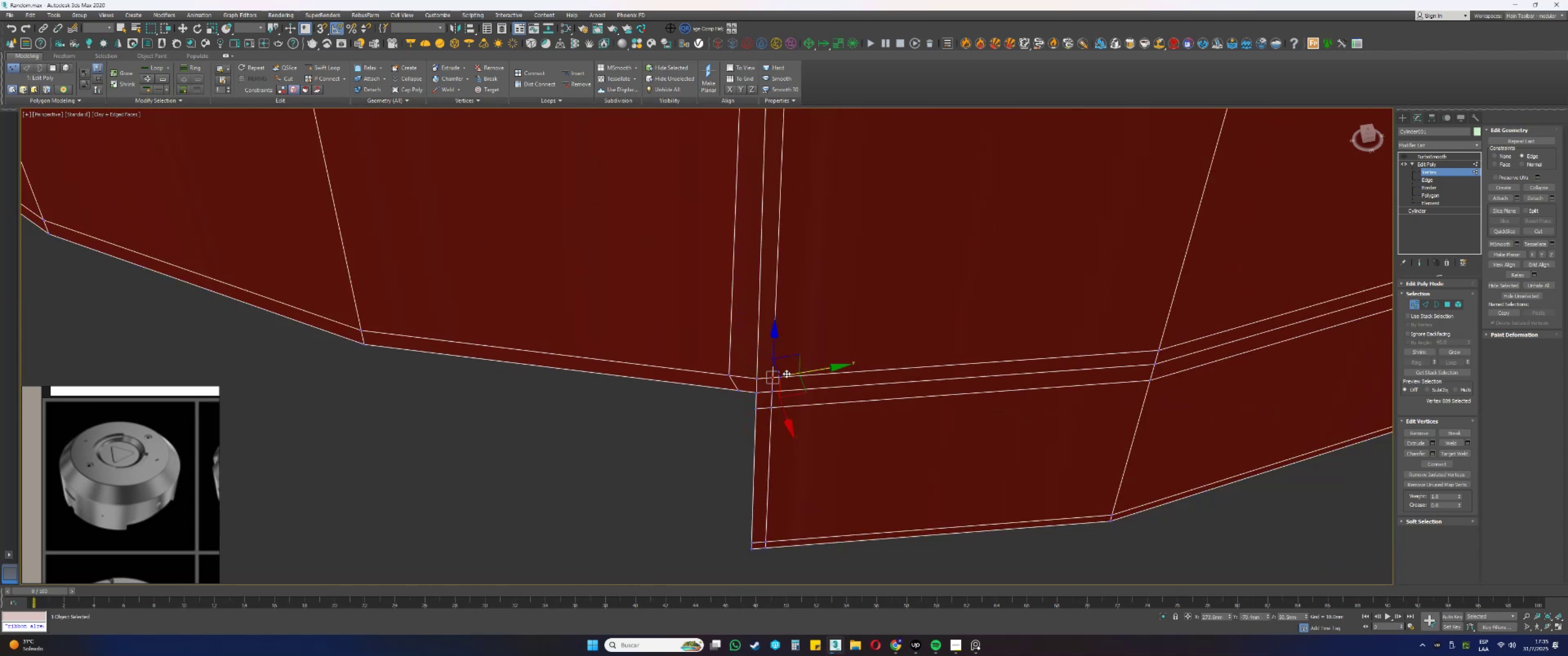 
left_click_drag(start_coordinate=[807, 371], to_coordinate=[820, 372])
 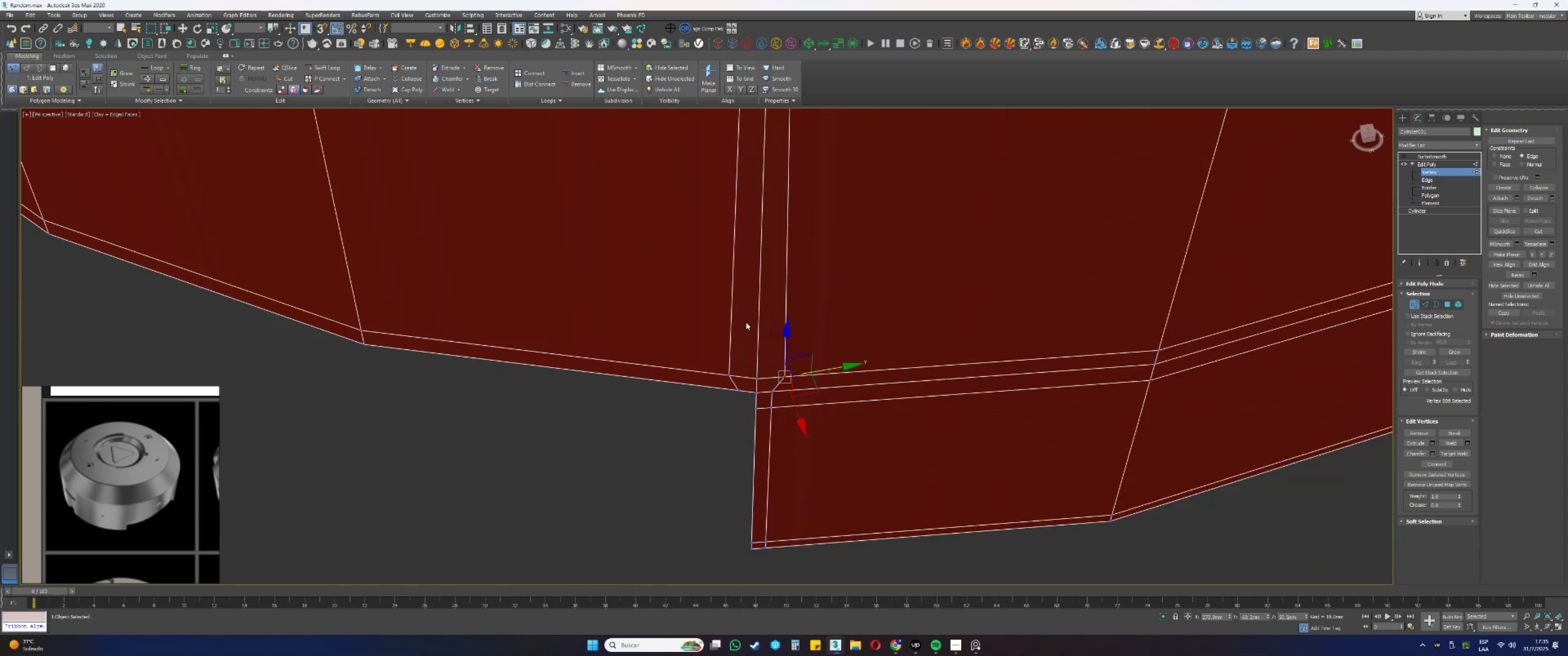 
scroll: coordinate [734, 433], scroll_direction: down, amount: 1.0
 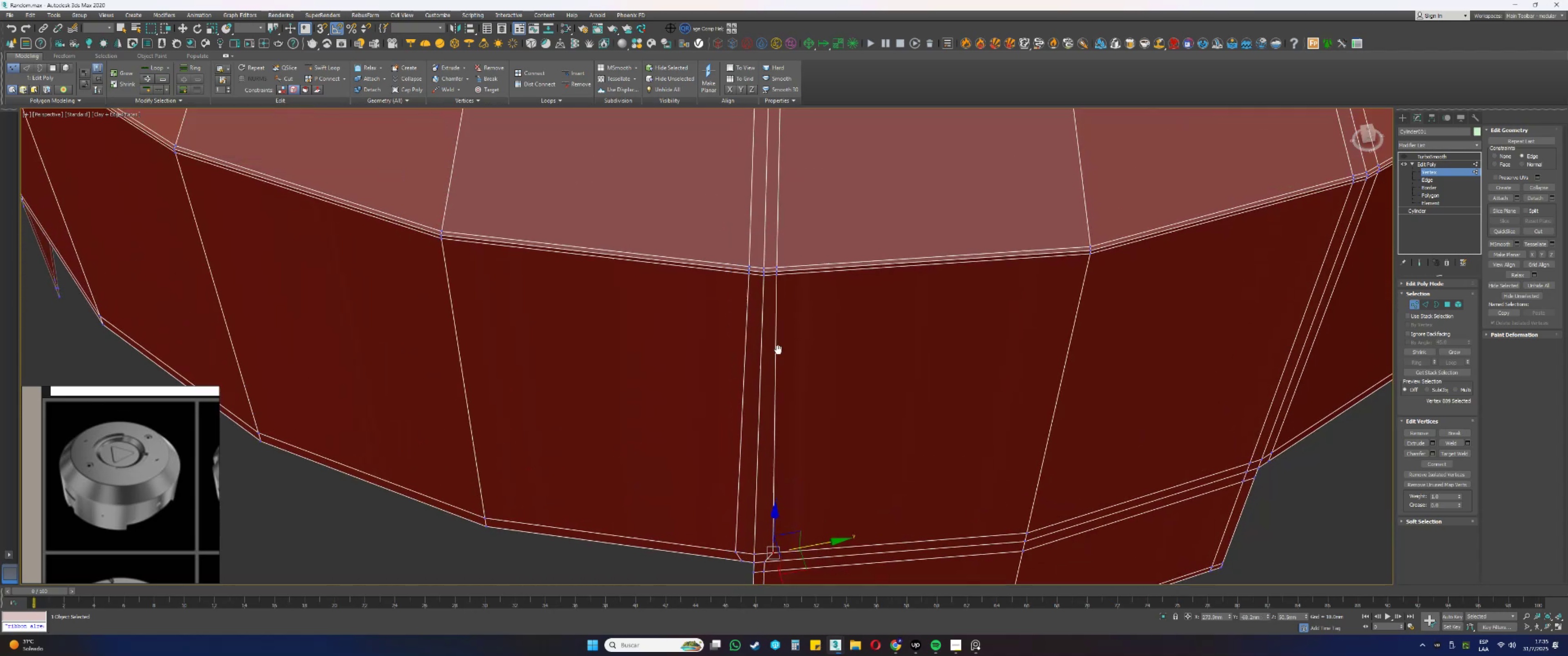 
scroll: coordinate [763, 364], scroll_direction: up, amount: 2.0
 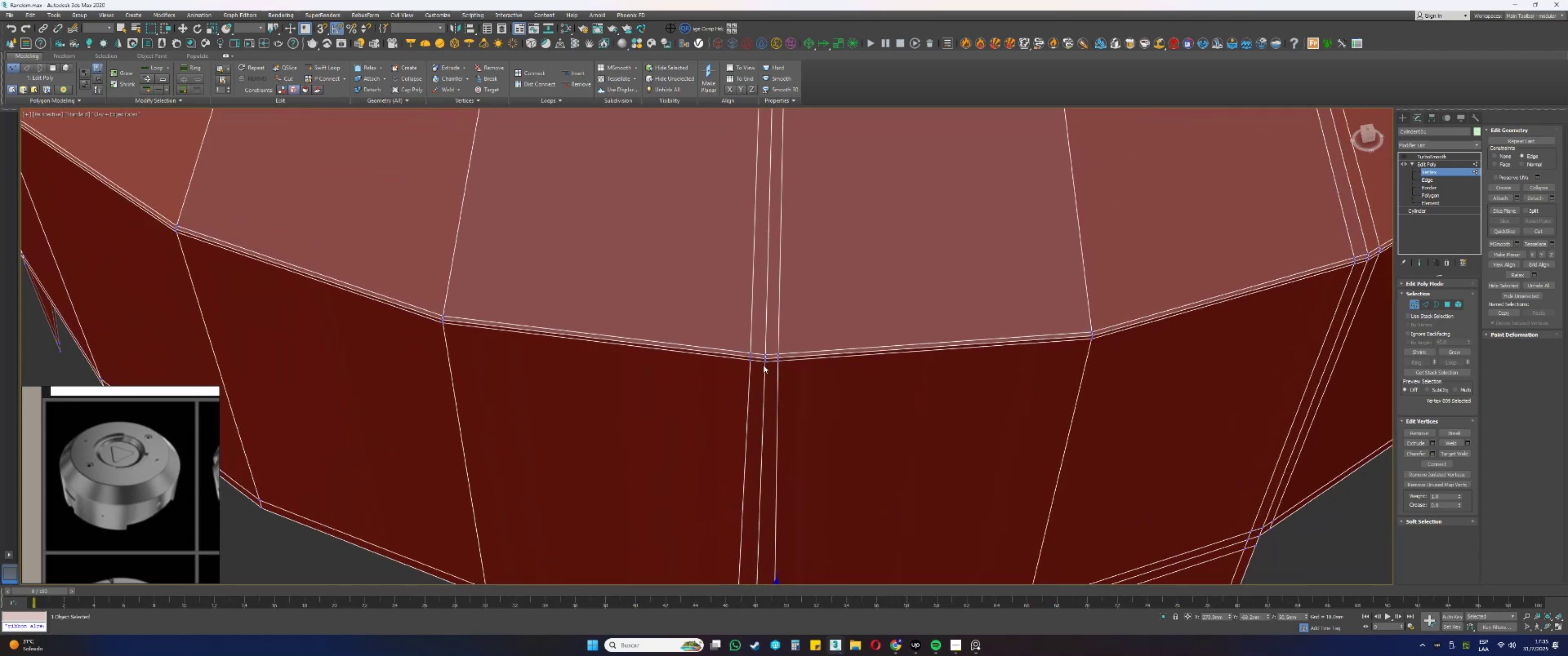 
key(F3)
 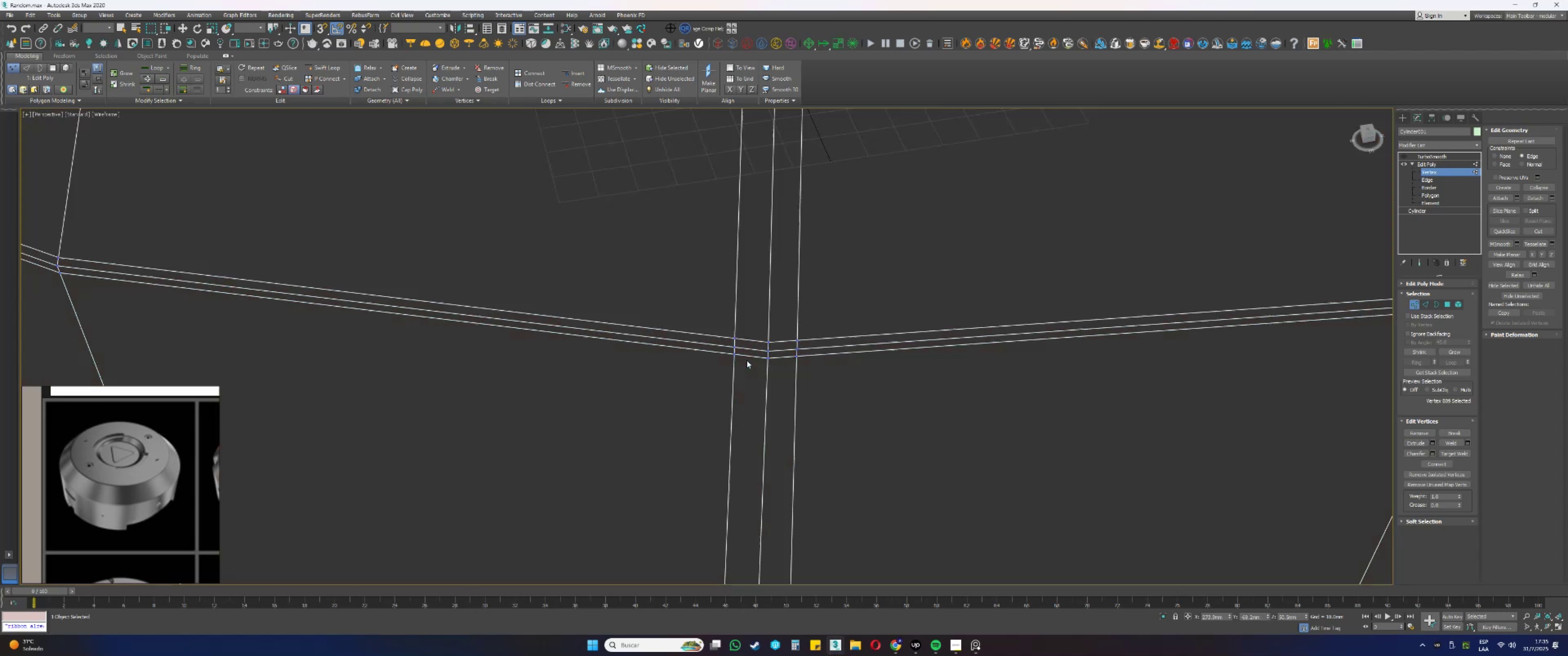 
left_click_drag(start_coordinate=[746, 372], to_coordinate=[708, 284])
 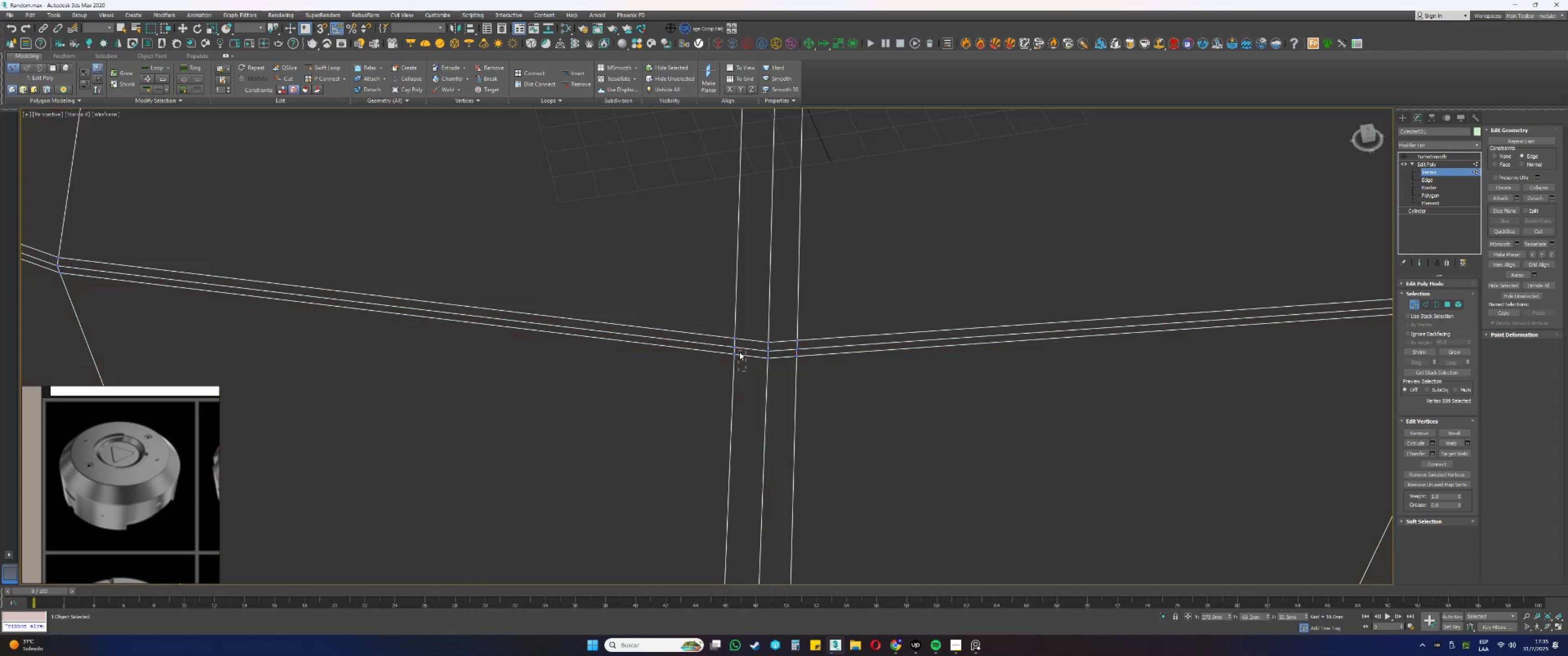 
scroll: coordinate [735, 341], scroll_direction: down, amount: 3.0
 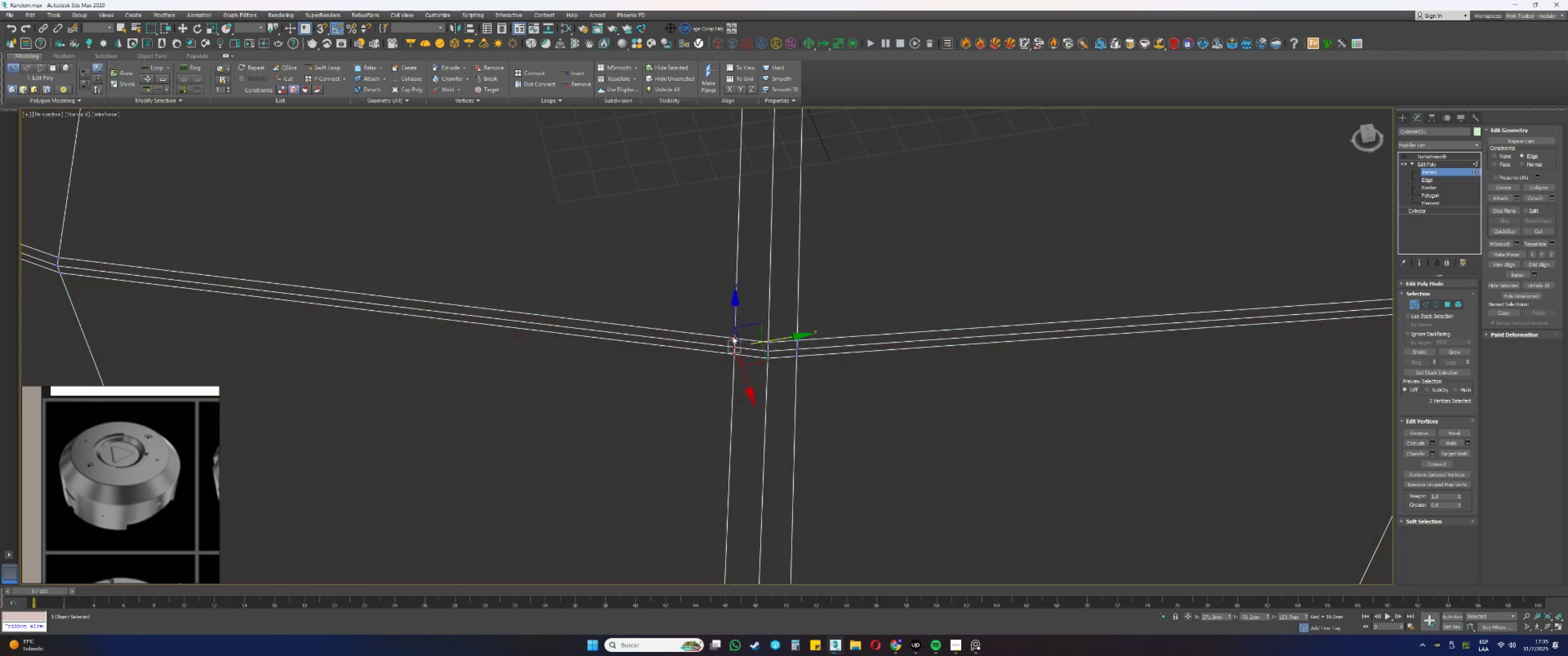 
key(Alt+AltLeft)
 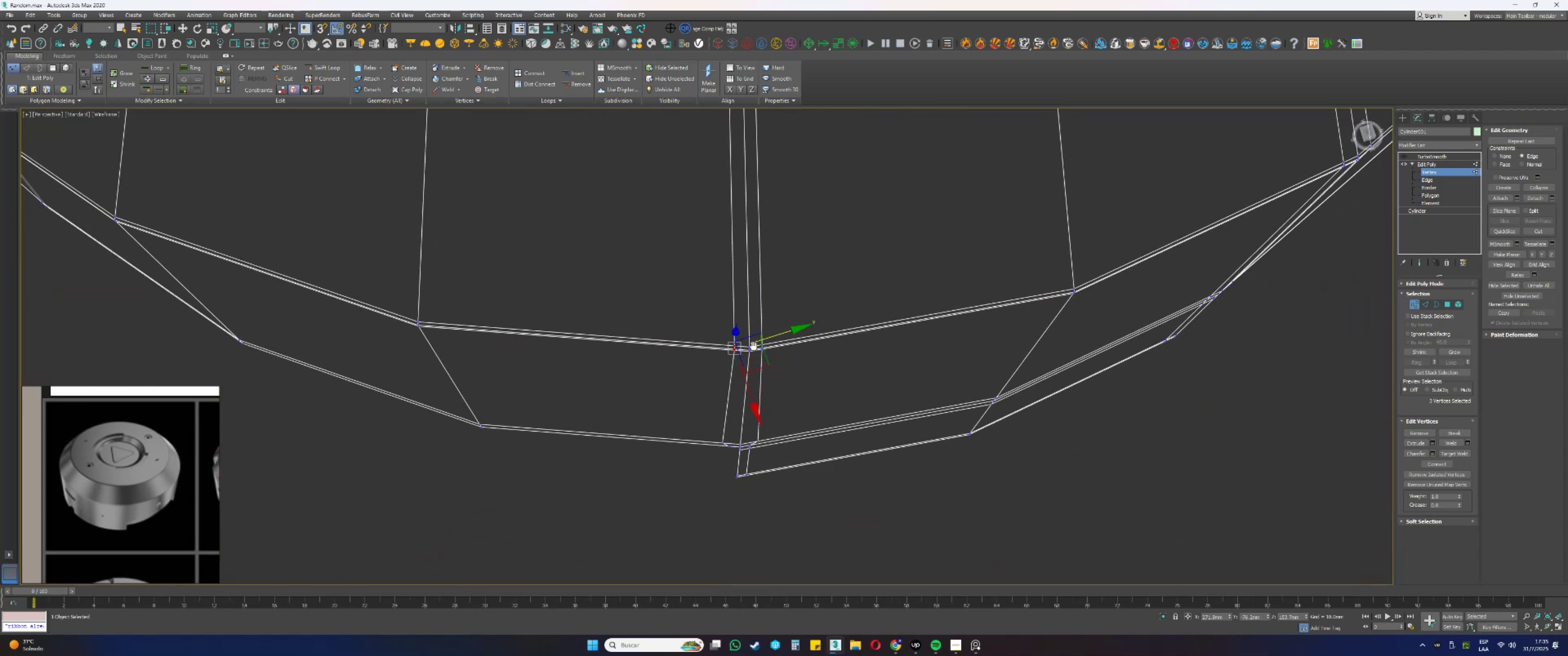 
key(Alt+AltLeft)
 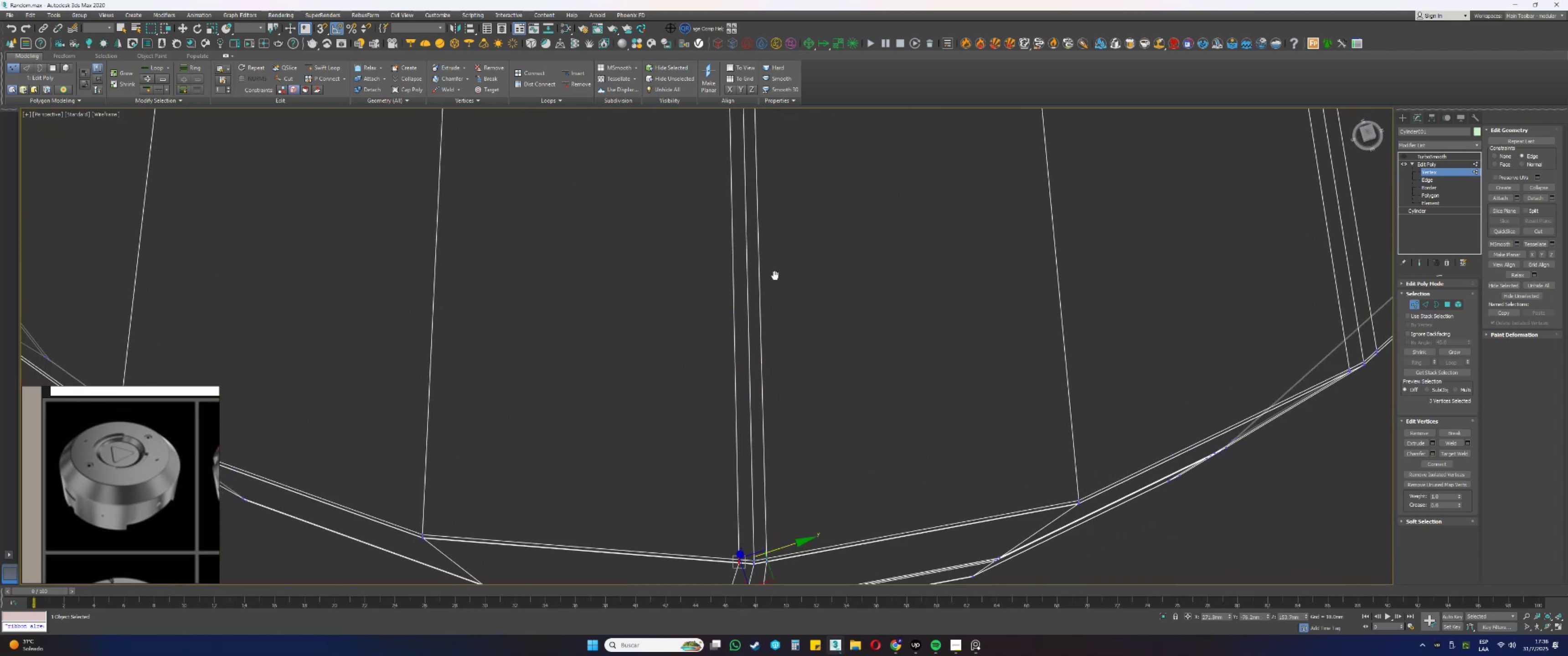 
key(Alt+AltLeft)
 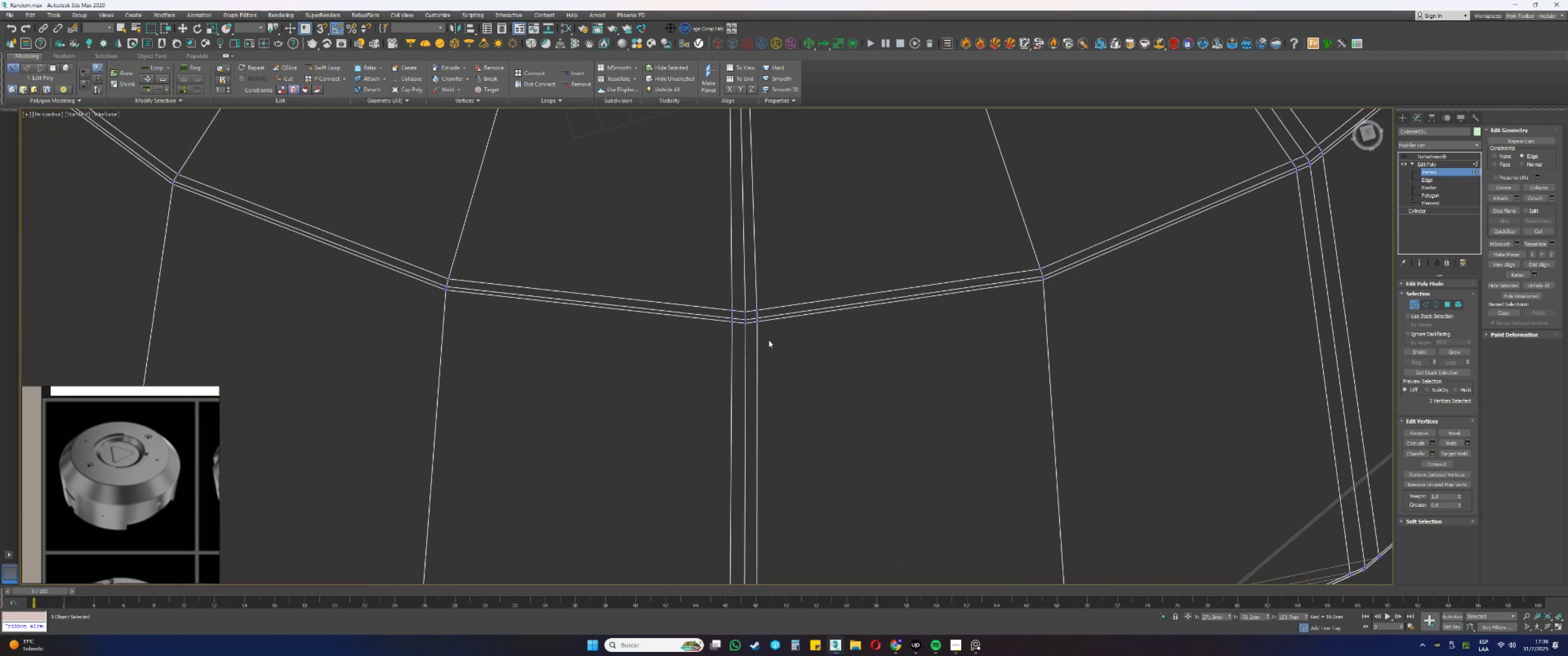 
scroll: coordinate [721, 393], scroll_direction: up, amount: 1.0
 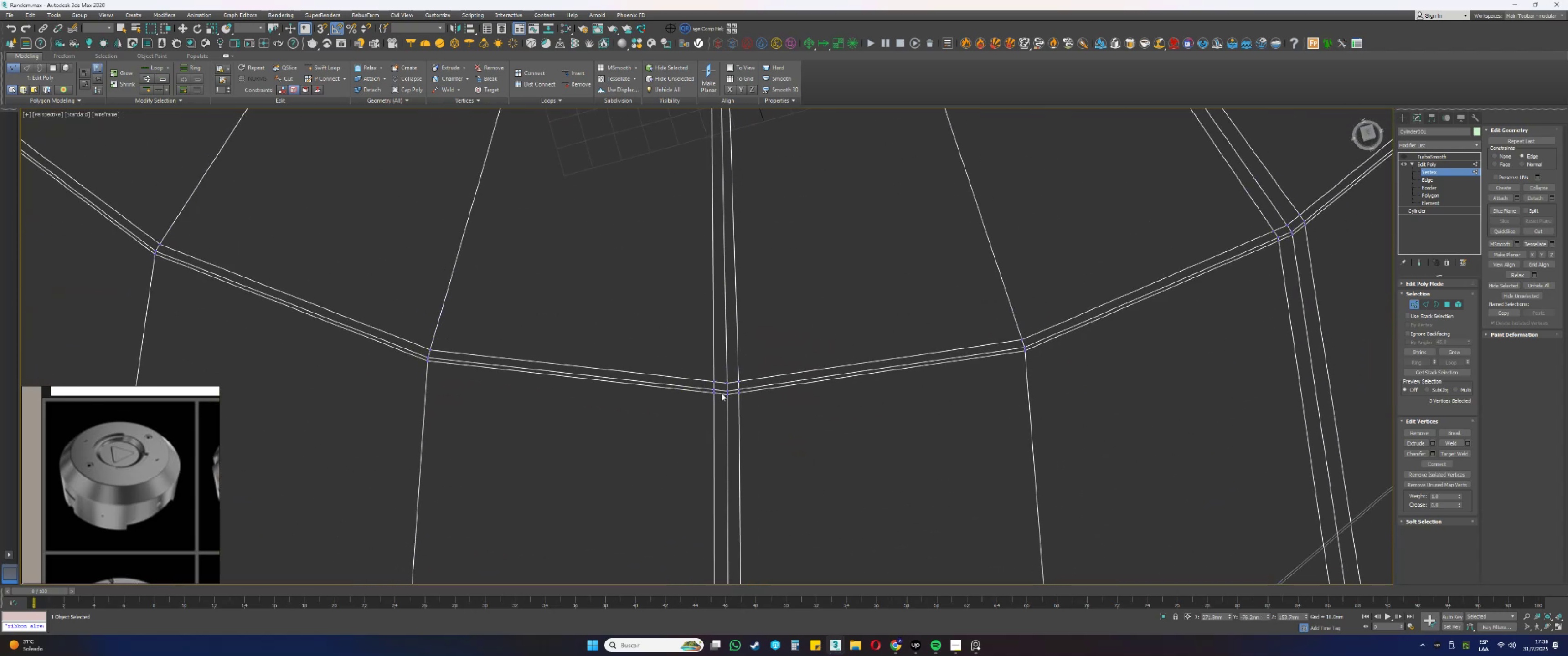 
hold_key(key=ControlLeft, duration=0.33)
left_click_drag(start_coordinate=[718, 406], to_coordinate=[703, 326])
 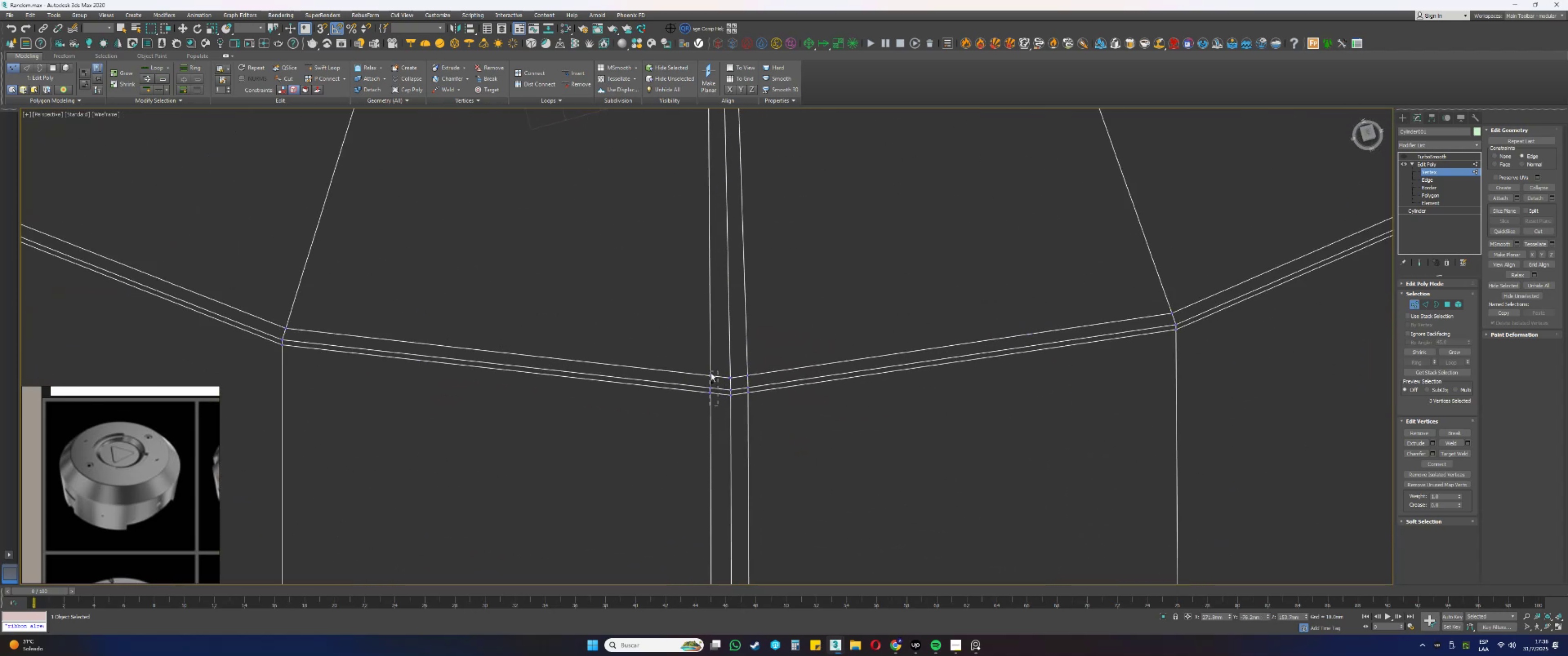 
scroll: coordinate [708, 375], scroll_direction: down, amount: 2.0
 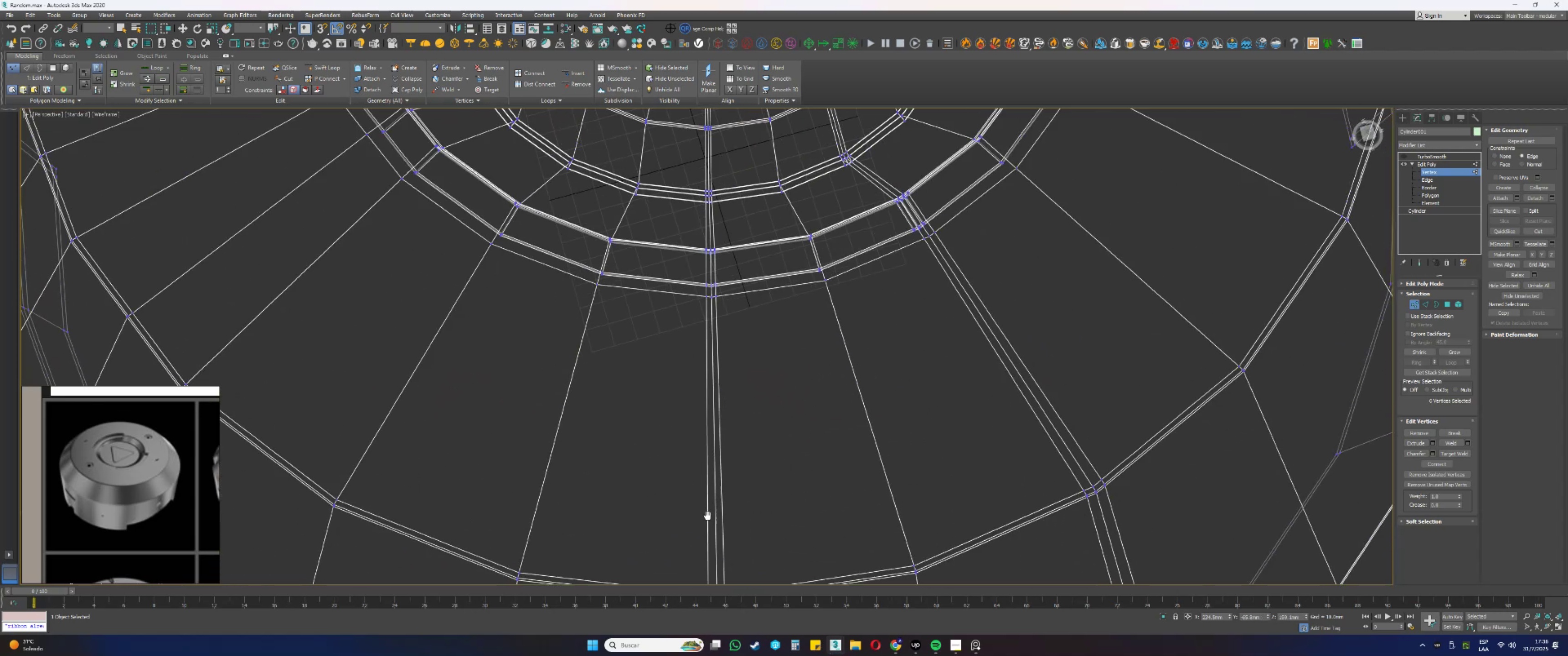 
scroll: coordinate [710, 249], scroll_direction: up, amount: 2.0
 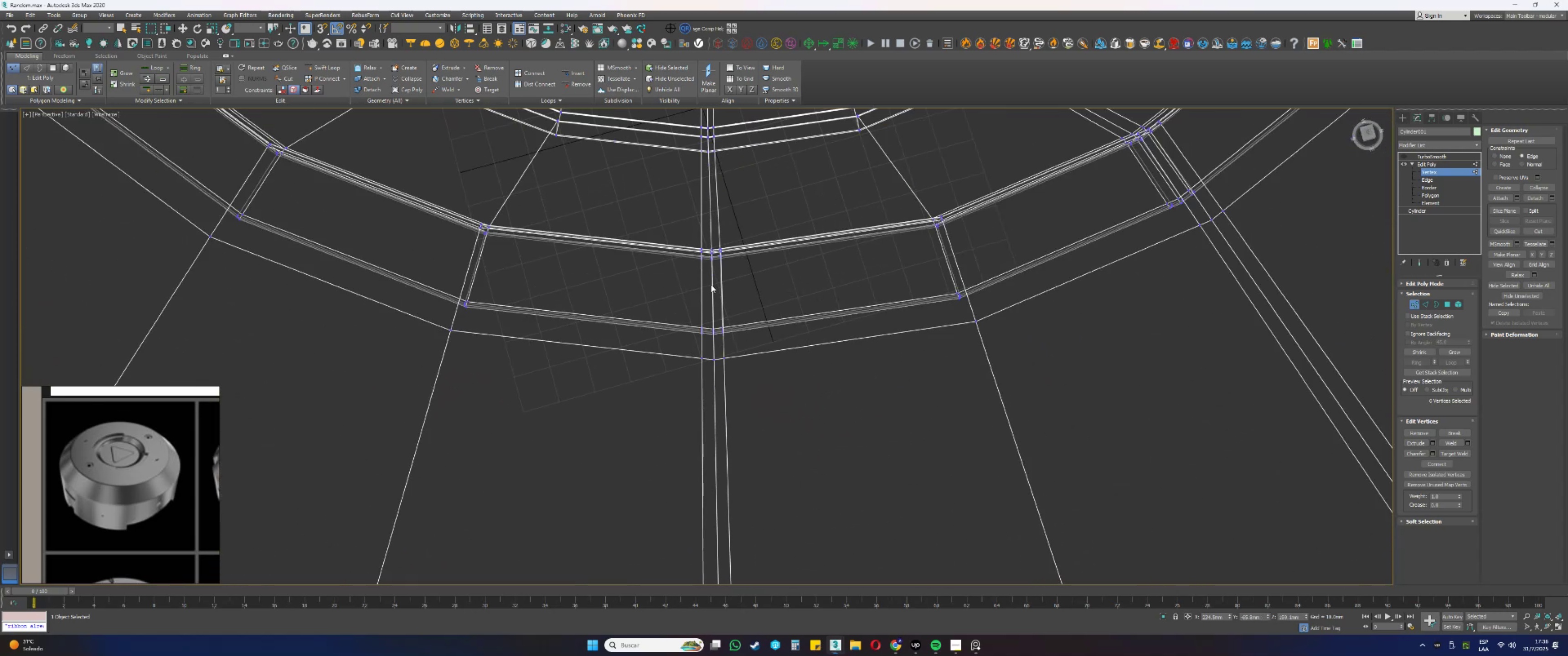 
hold_key(key=ControlLeft, duration=0.64)
left_click_drag(start_coordinate=[707, 374], to_coordinate=[692, 311])
 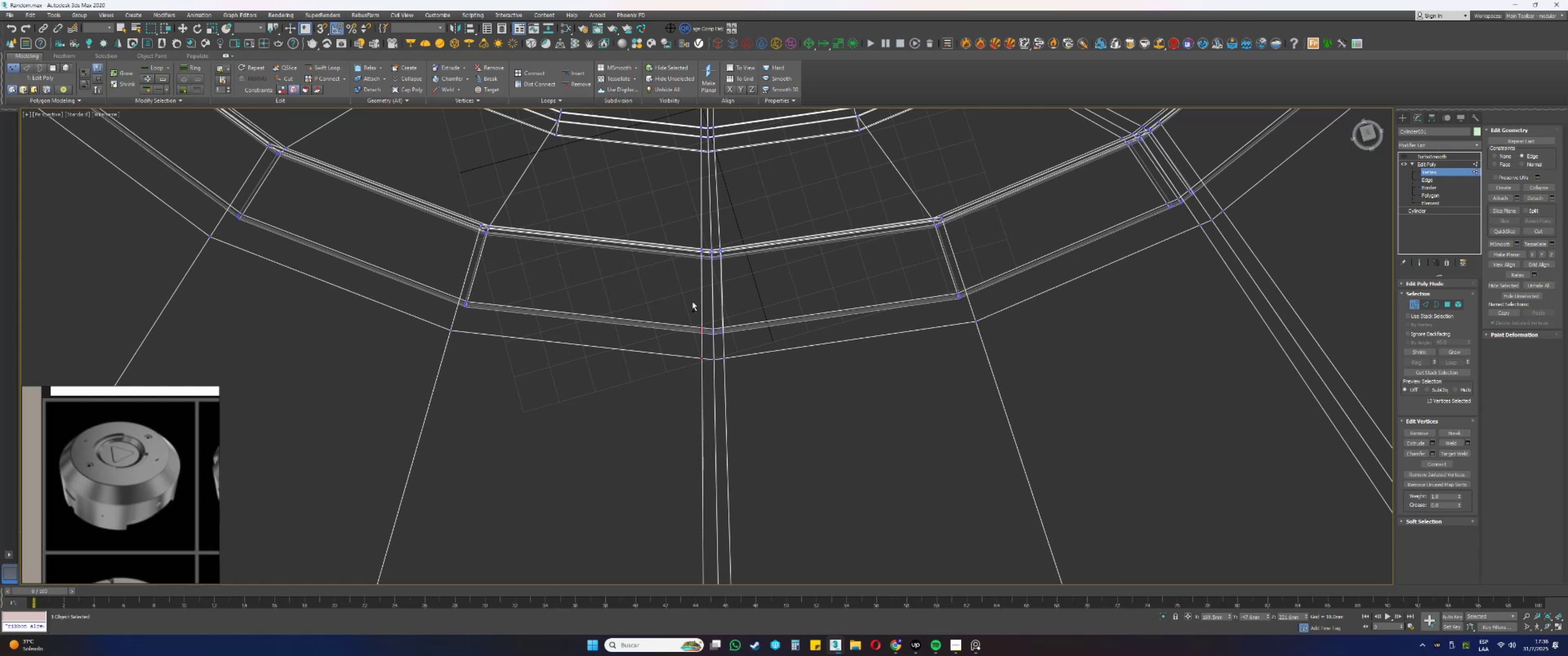 
scroll: coordinate [701, 250], scroll_direction: up, amount: 3.0
 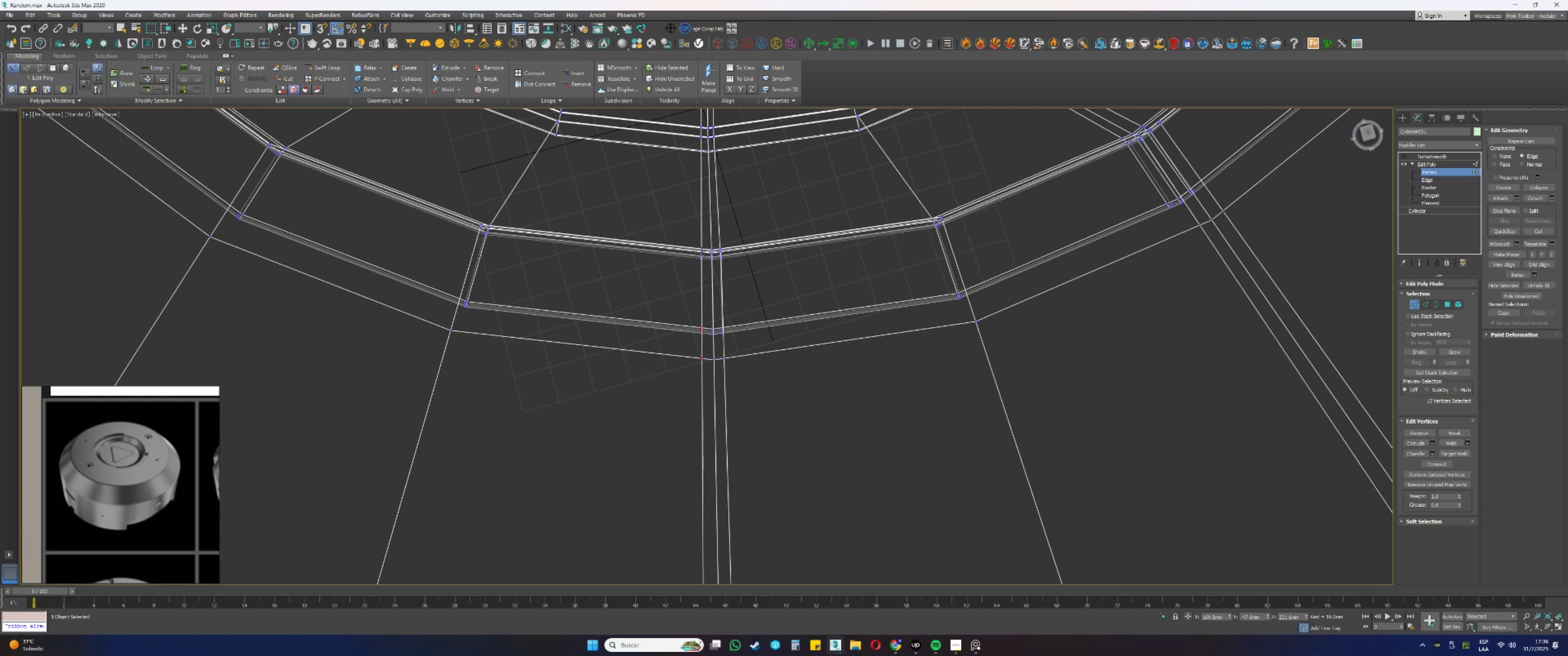 
hold_key(key=ControlLeft, duration=0.51)
left_click_drag(start_coordinate=[710, 226], to_coordinate=[679, 333])
 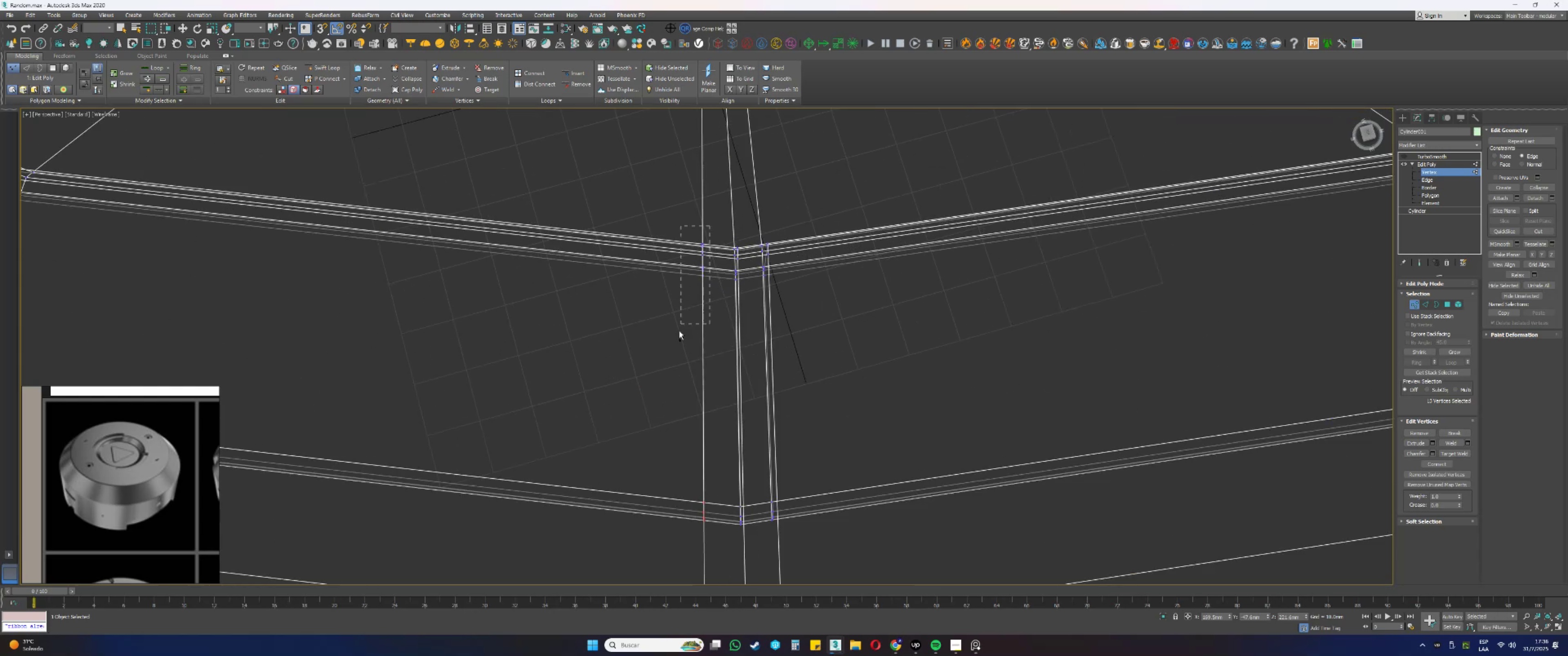 
scroll: coordinate [682, 341], scroll_direction: down, amount: 3.0
 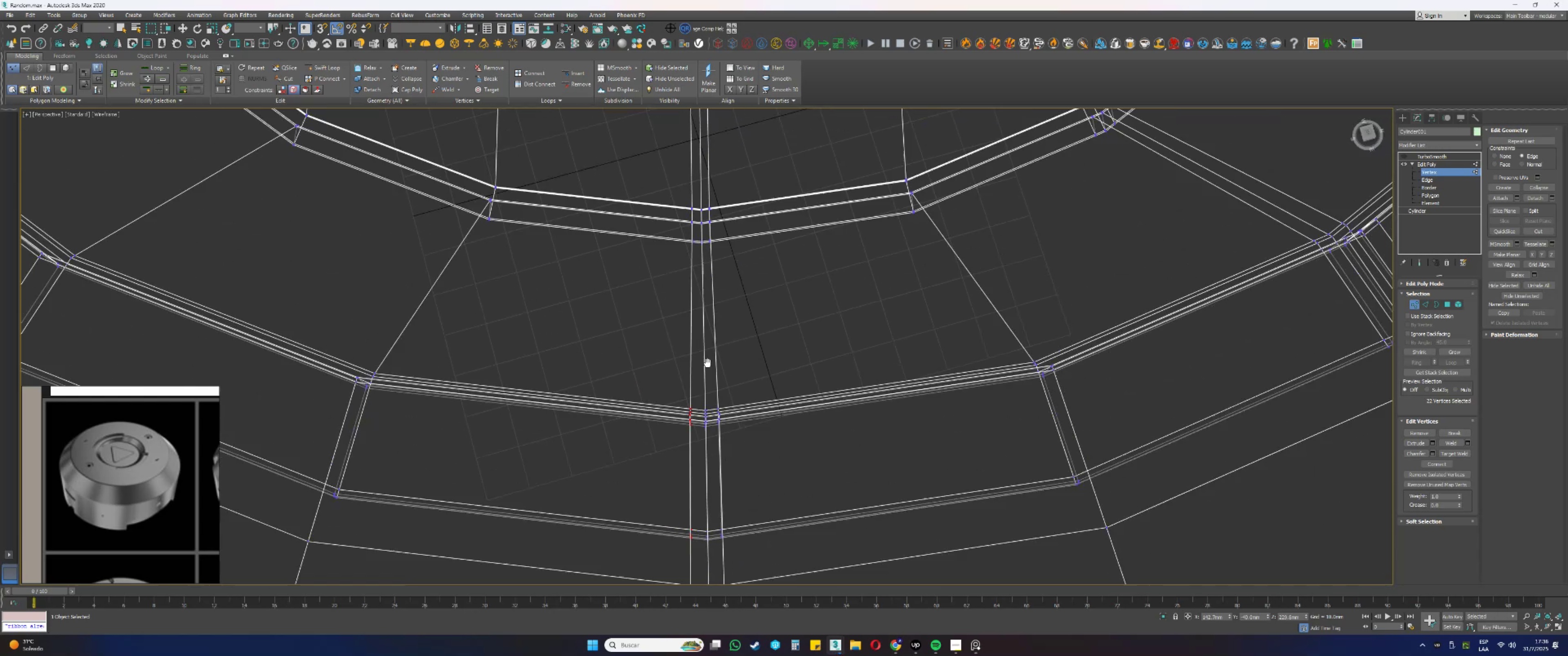 
scroll: coordinate [685, 256], scroll_direction: up, amount: 2.0
 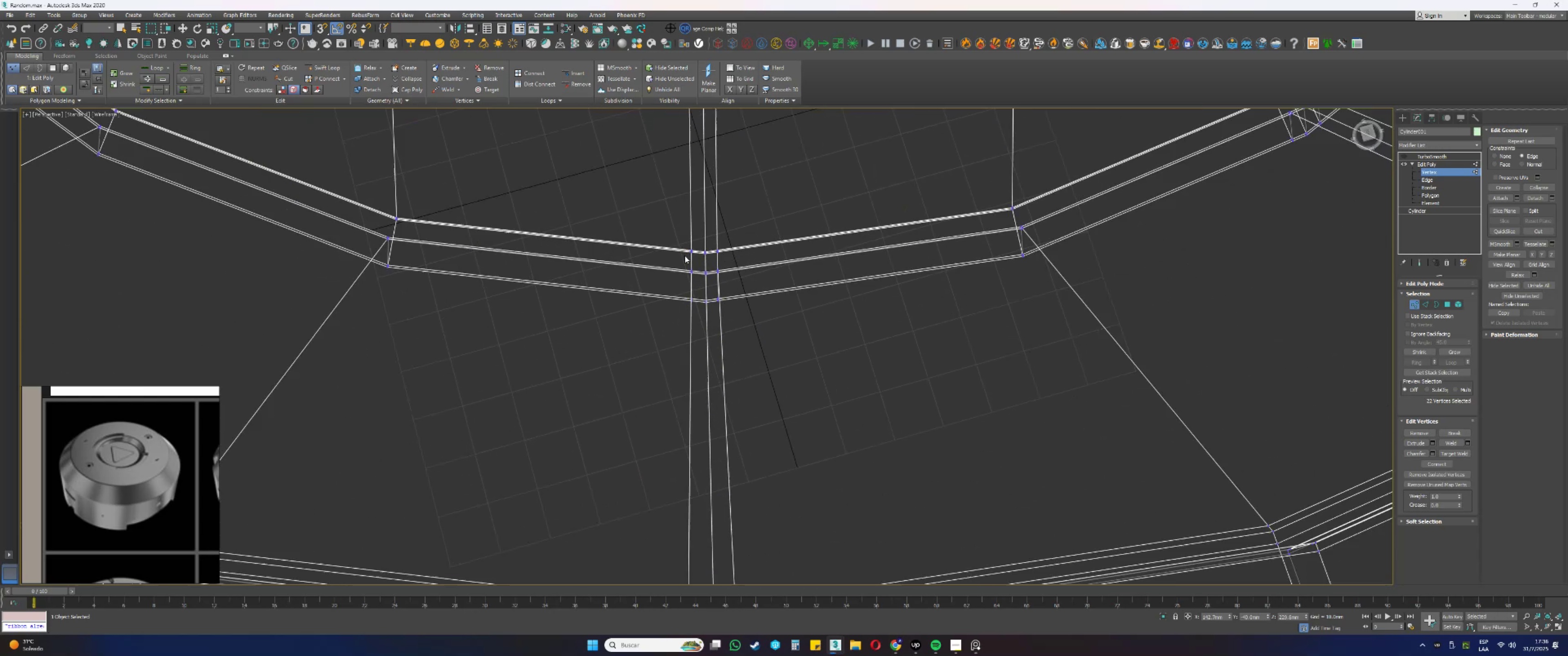 
hold_key(key=ControlLeft, duration=0.47)
left_click_drag(start_coordinate=[708, 221], to_coordinate=[667, 393])
 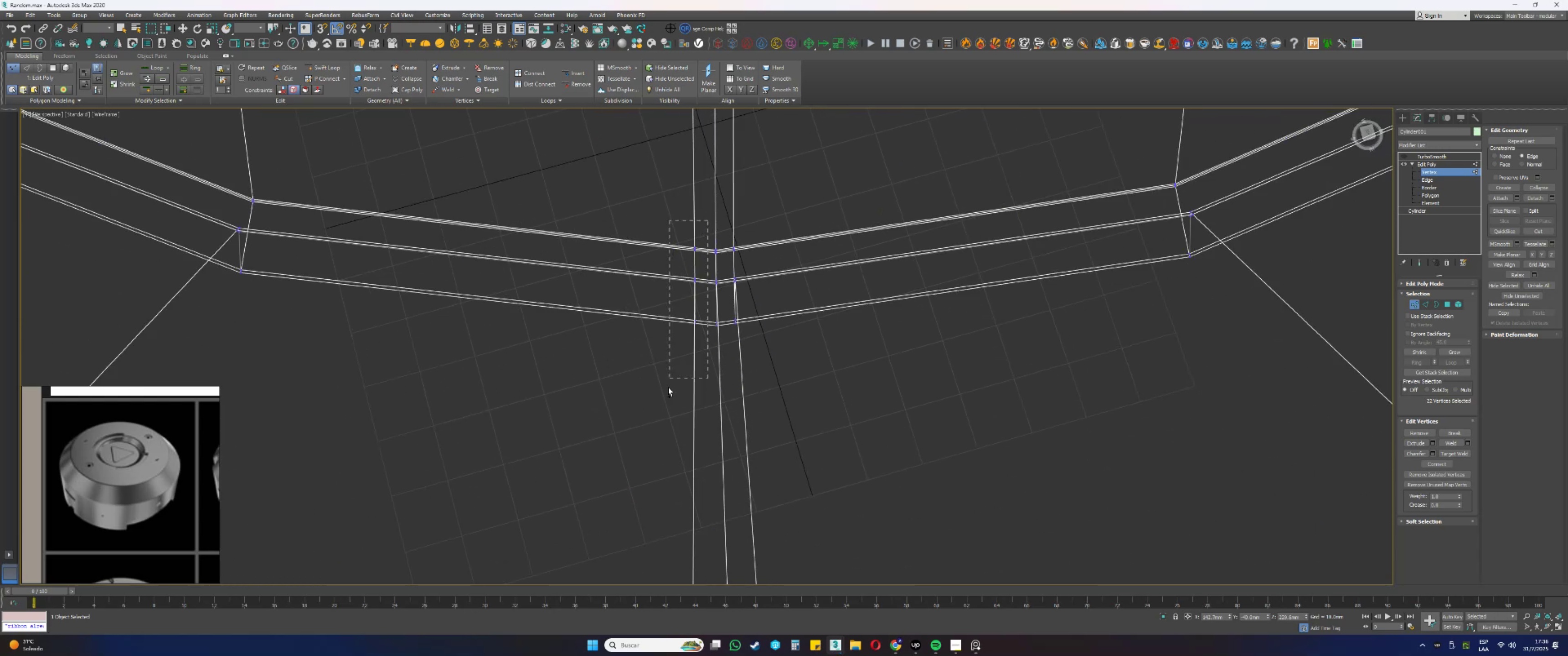 
scroll: coordinate [676, 389], scroll_direction: down, amount: 3.0
 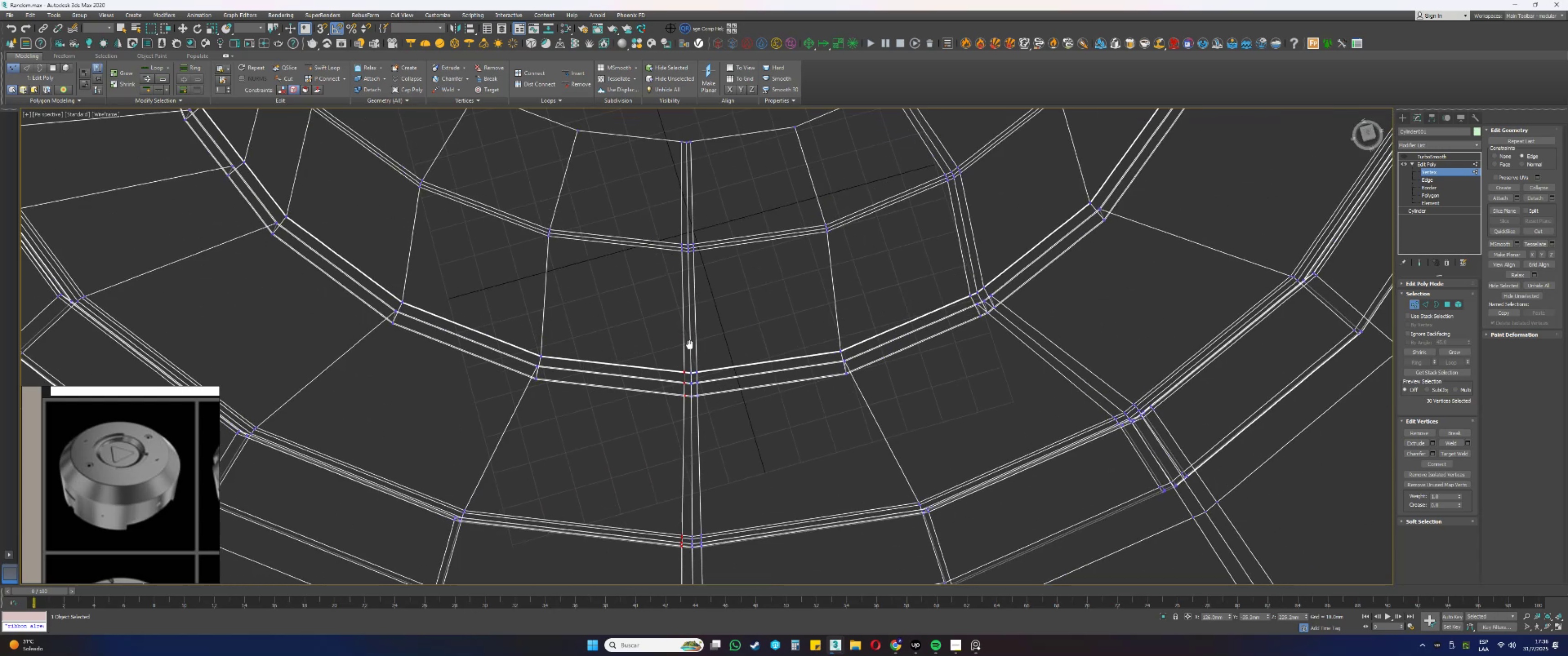 
scroll: coordinate [686, 327], scroll_direction: up, amount: 2.0
 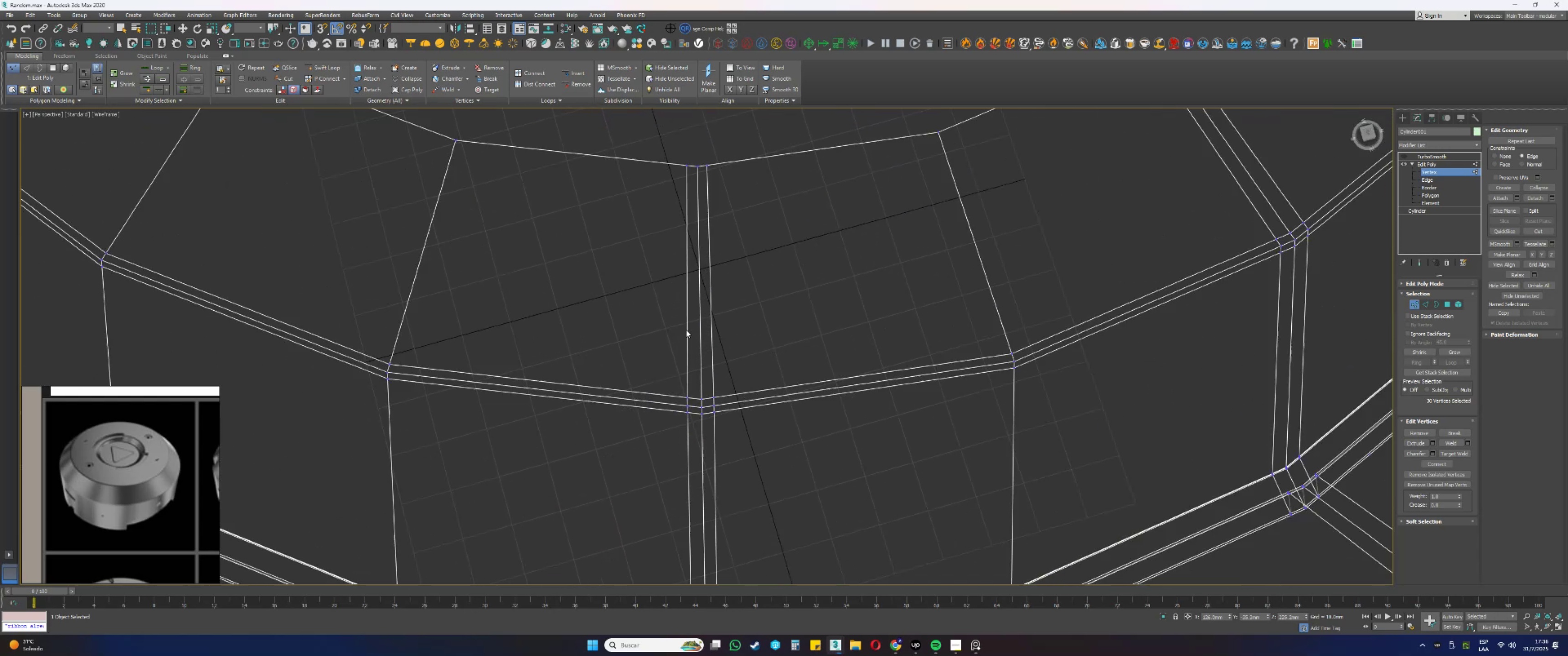 
hold_key(key=ControlLeft, duration=1.2)
left_click_drag(start_coordinate=[696, 379], to_coordinate=[660, 451])
 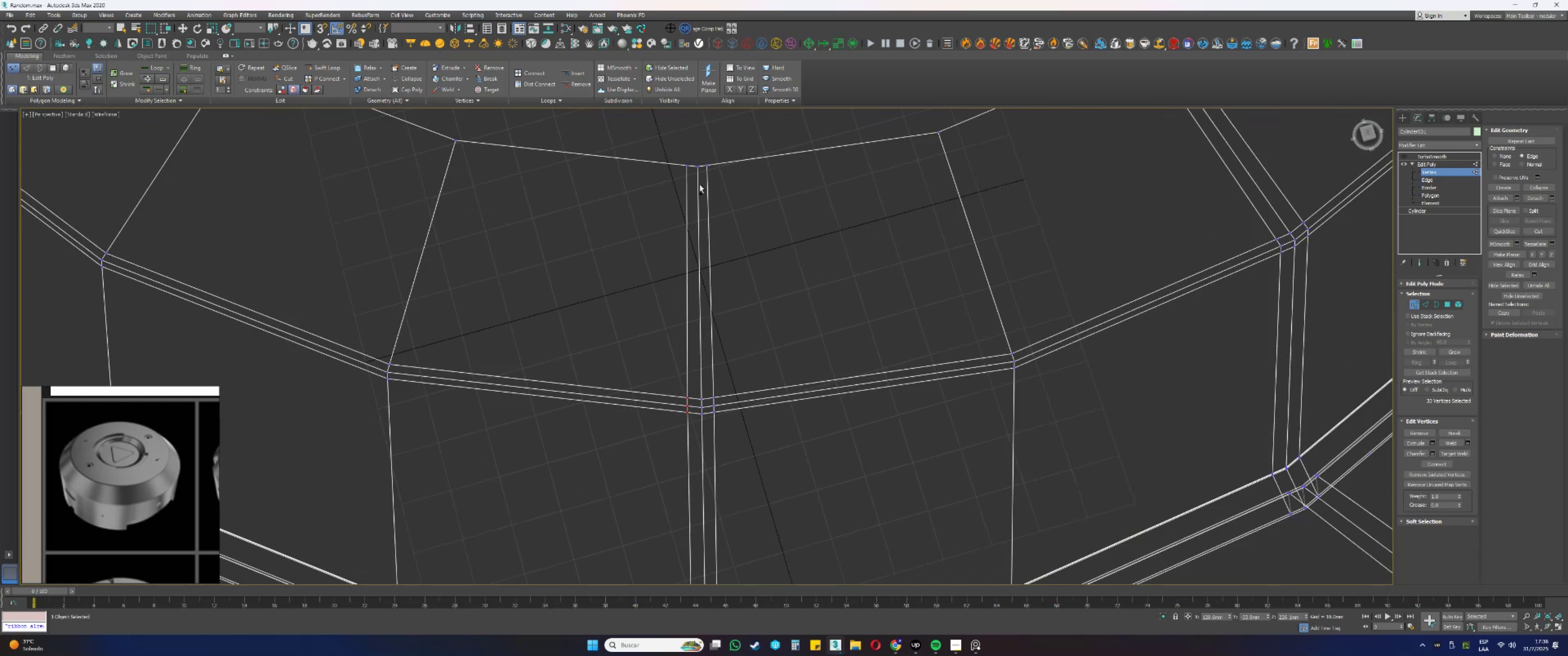 
left_click_drag(start_coordinate=[691, 179], to_coordinate=[682, 140])
 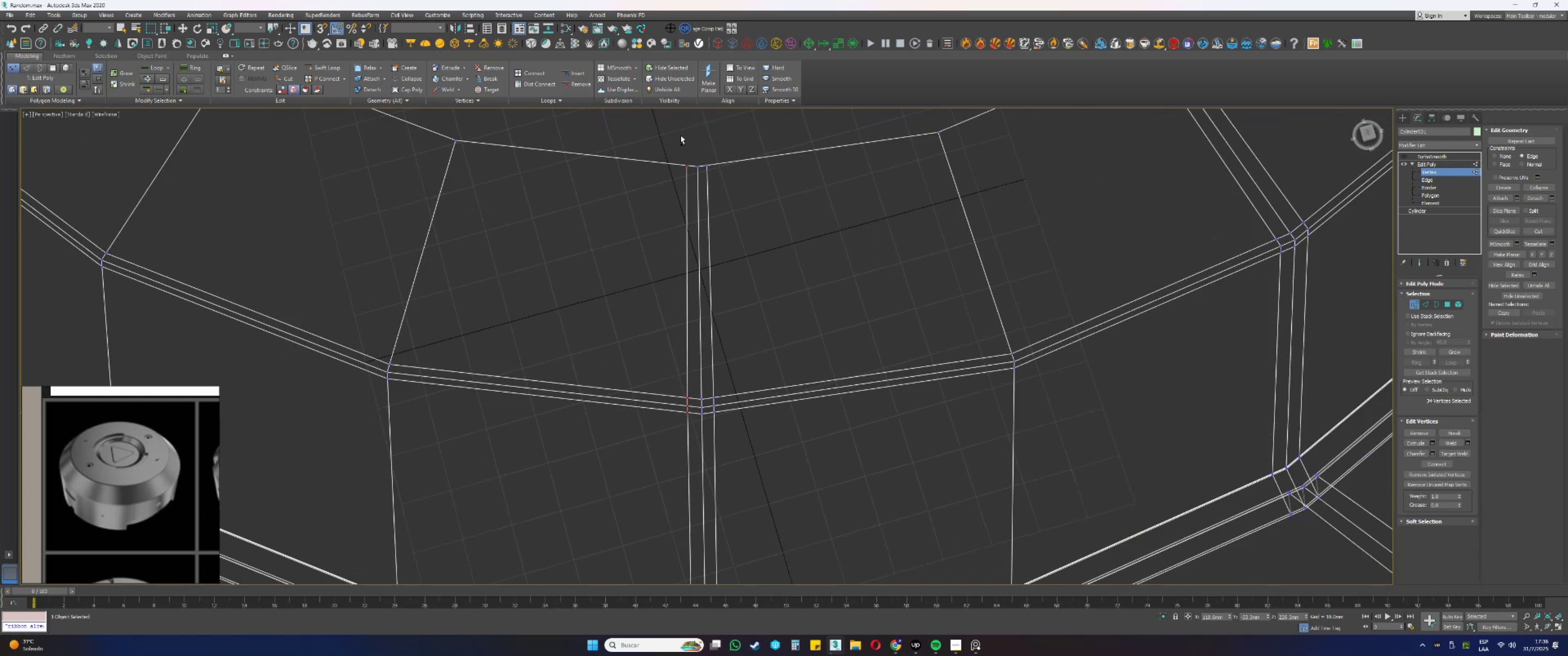 
scroll: coordinate [686, 184], scroll_direction: down, amount: 6.0
 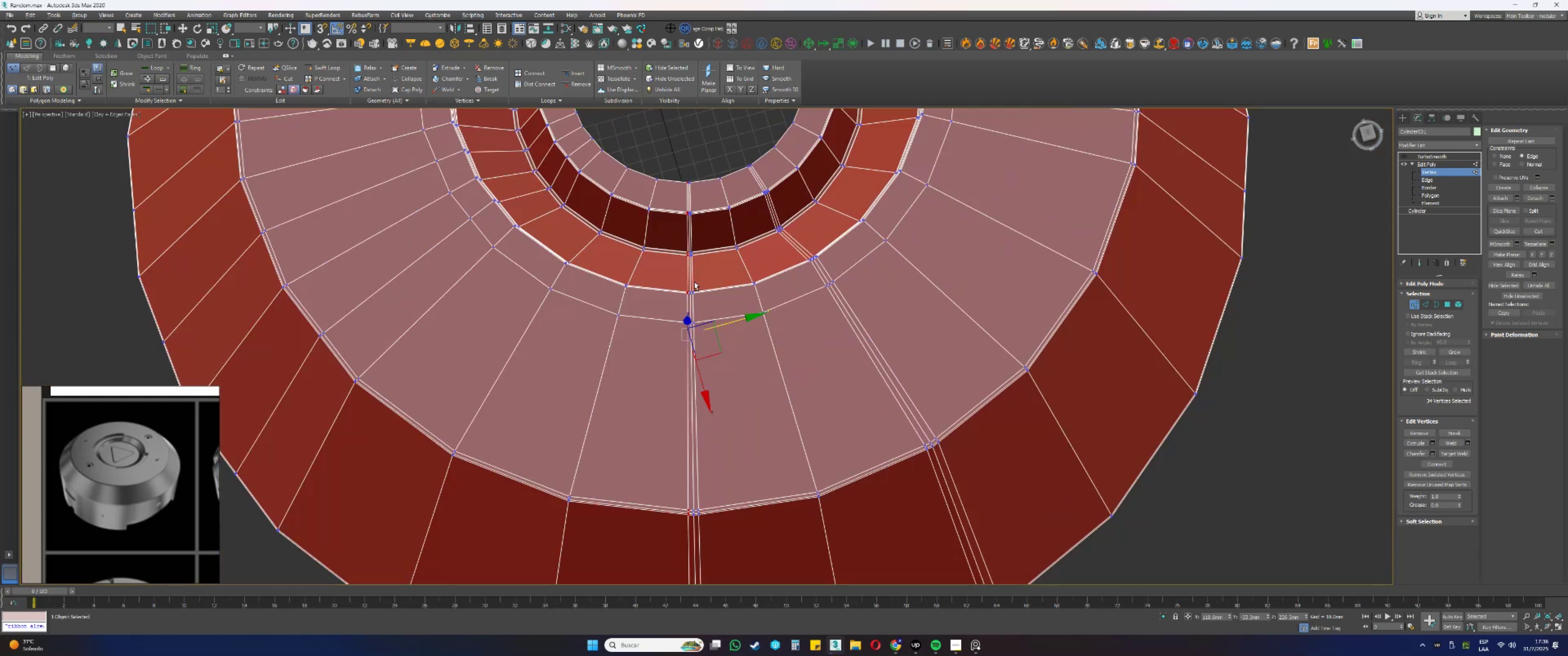 
key(F3)
 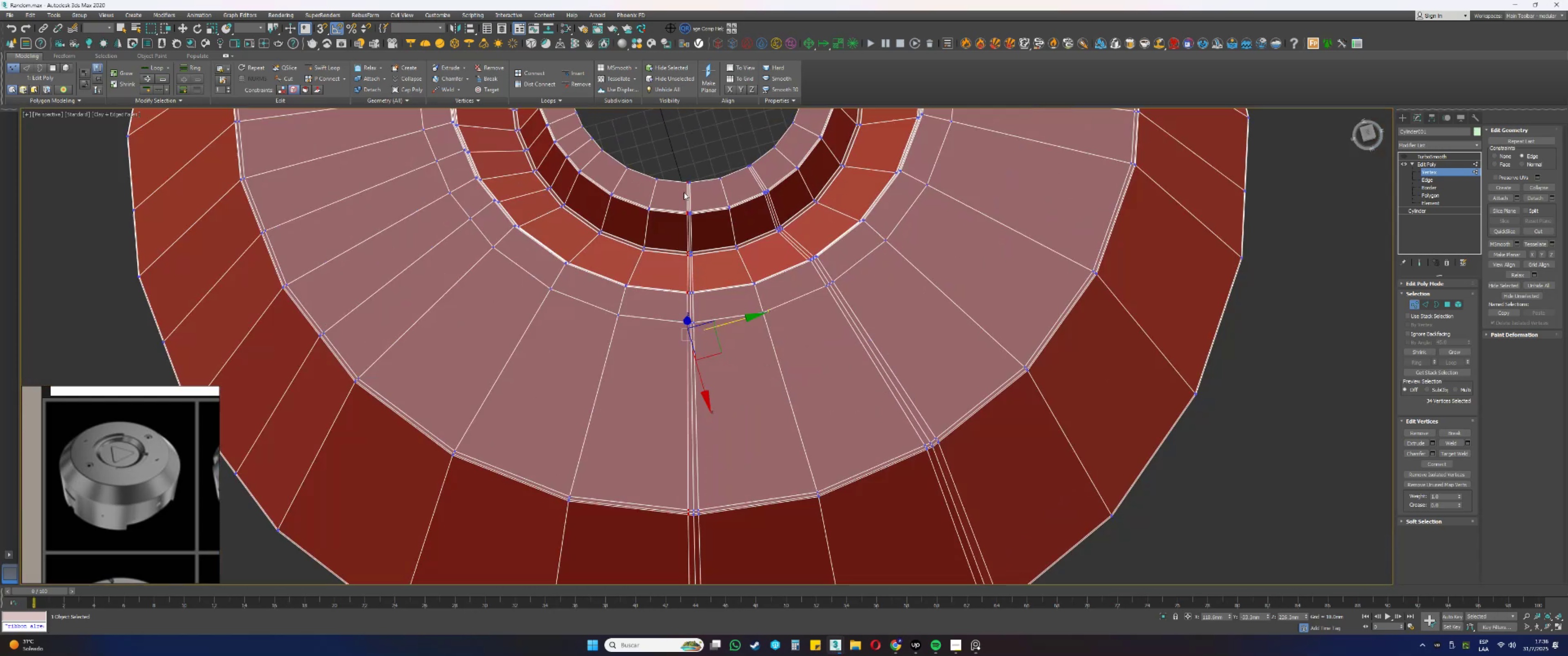 
hold_key(key=AltLeft, duration=0.3)
 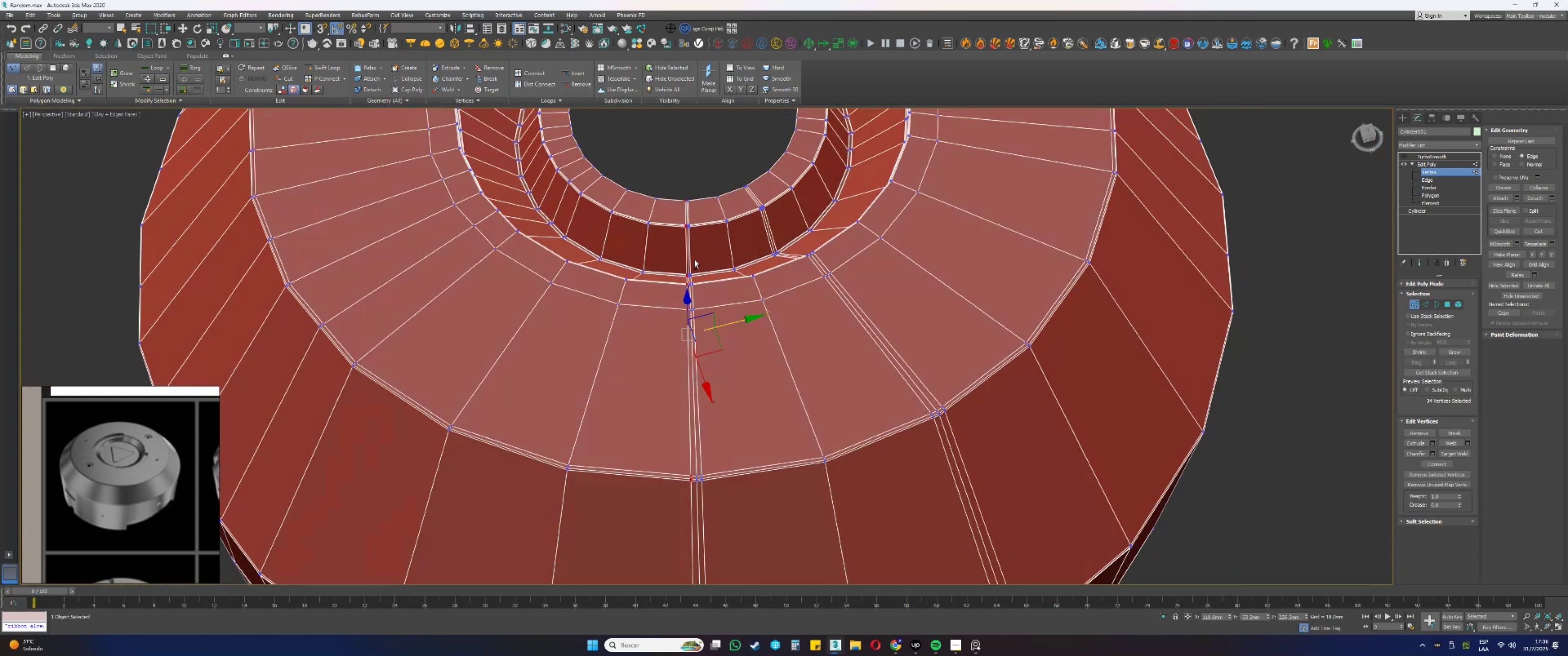 
scroll: coordinate [702, 306], scroll_direction: up, amount: 1.0
 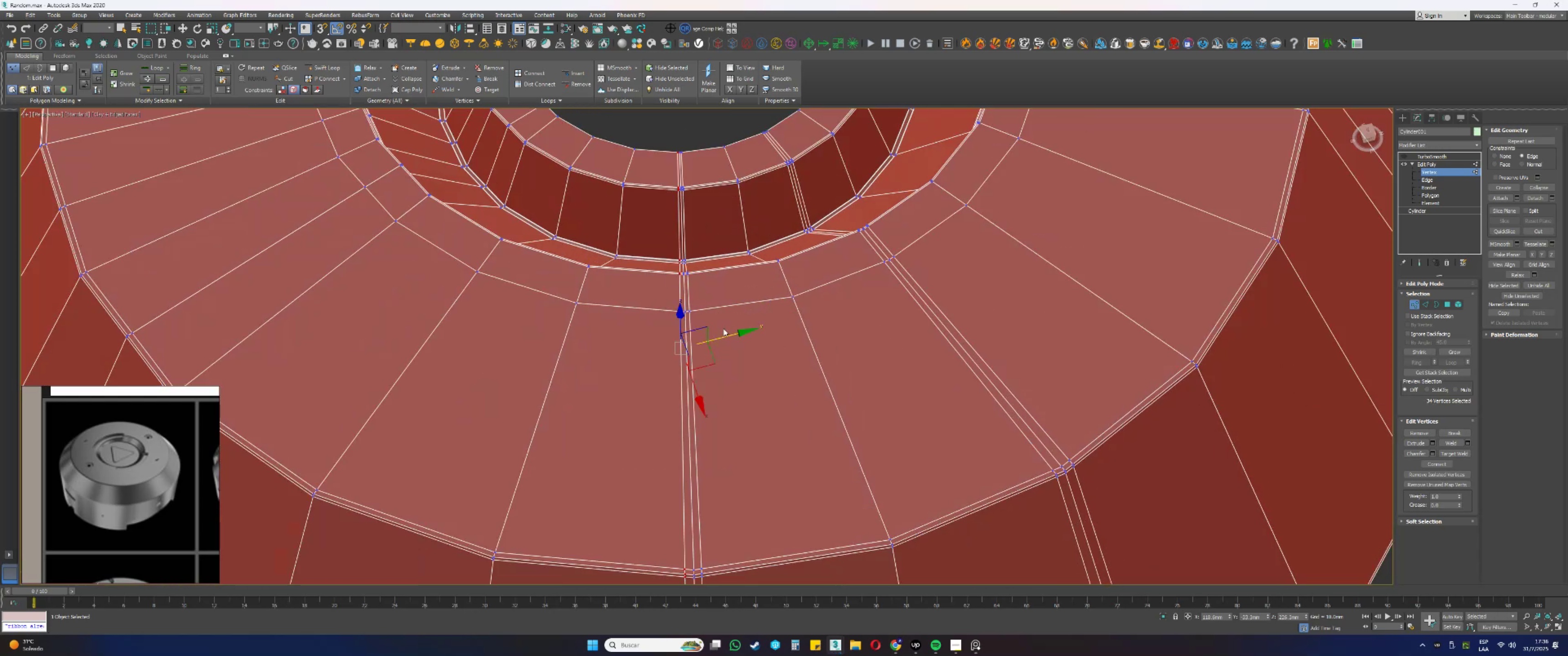 
left_click_drag(start_coordinate=[724, 336], to_coordinate=[705, 344])
 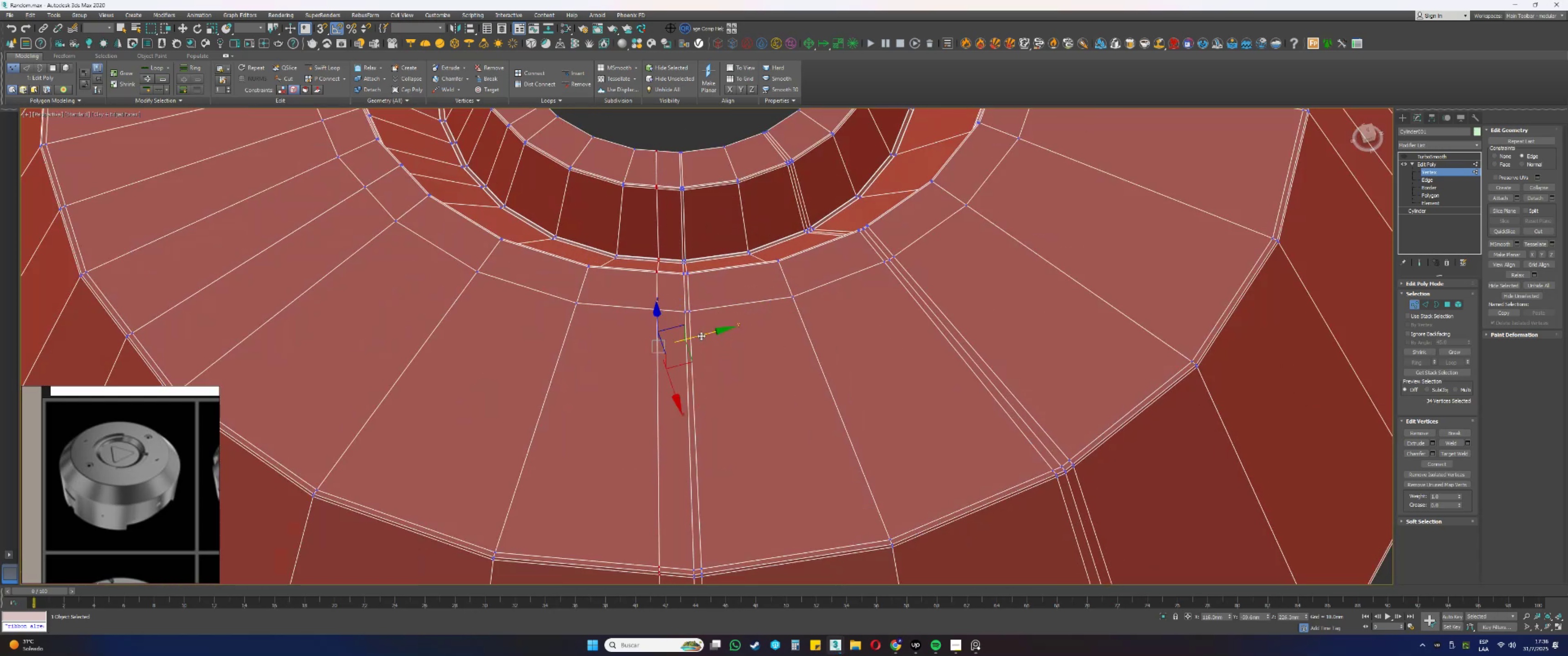 
hold_key(key=AltLeft, duration=0.36)
left_click_drag(start_coordinate=[670, 167], to_coordinate=[643, 139])
 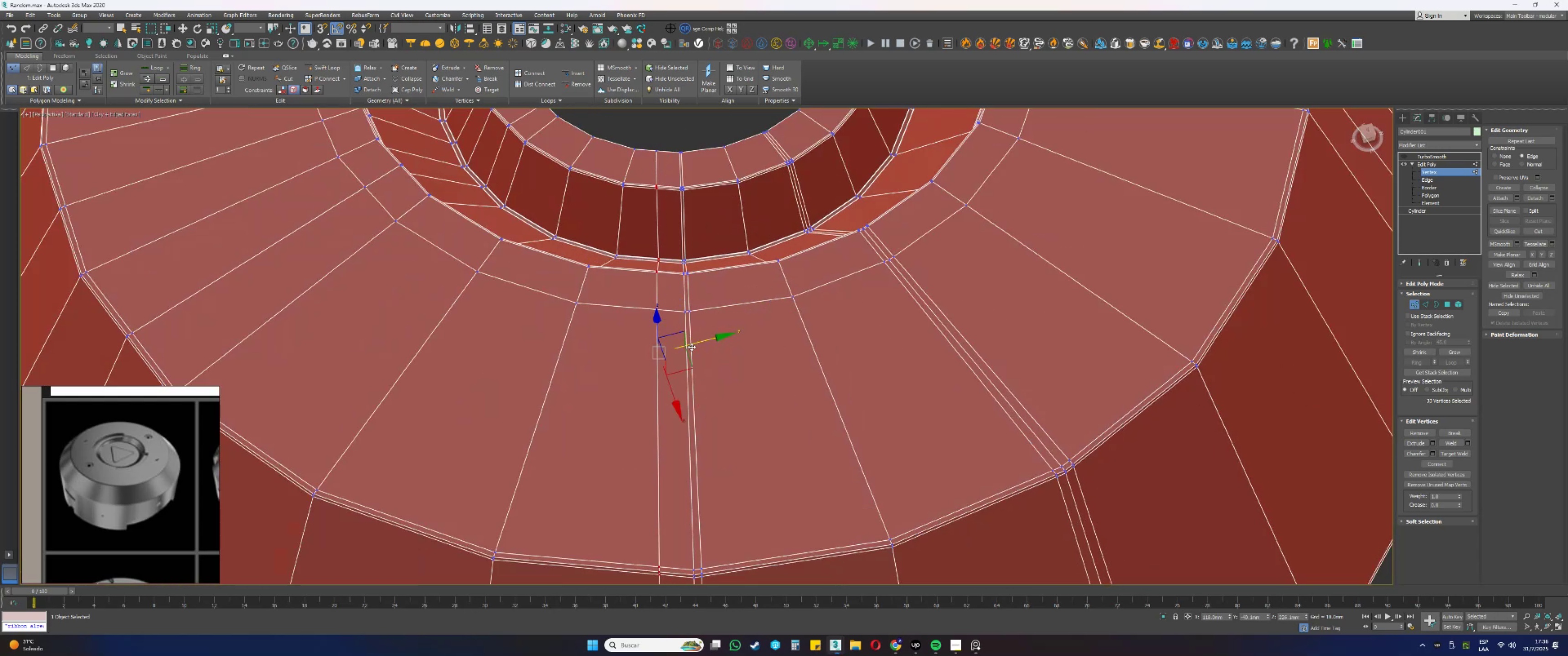 
left_click_drag(start_coordinate=[699, 342], to_coordinate=[696, 346])
 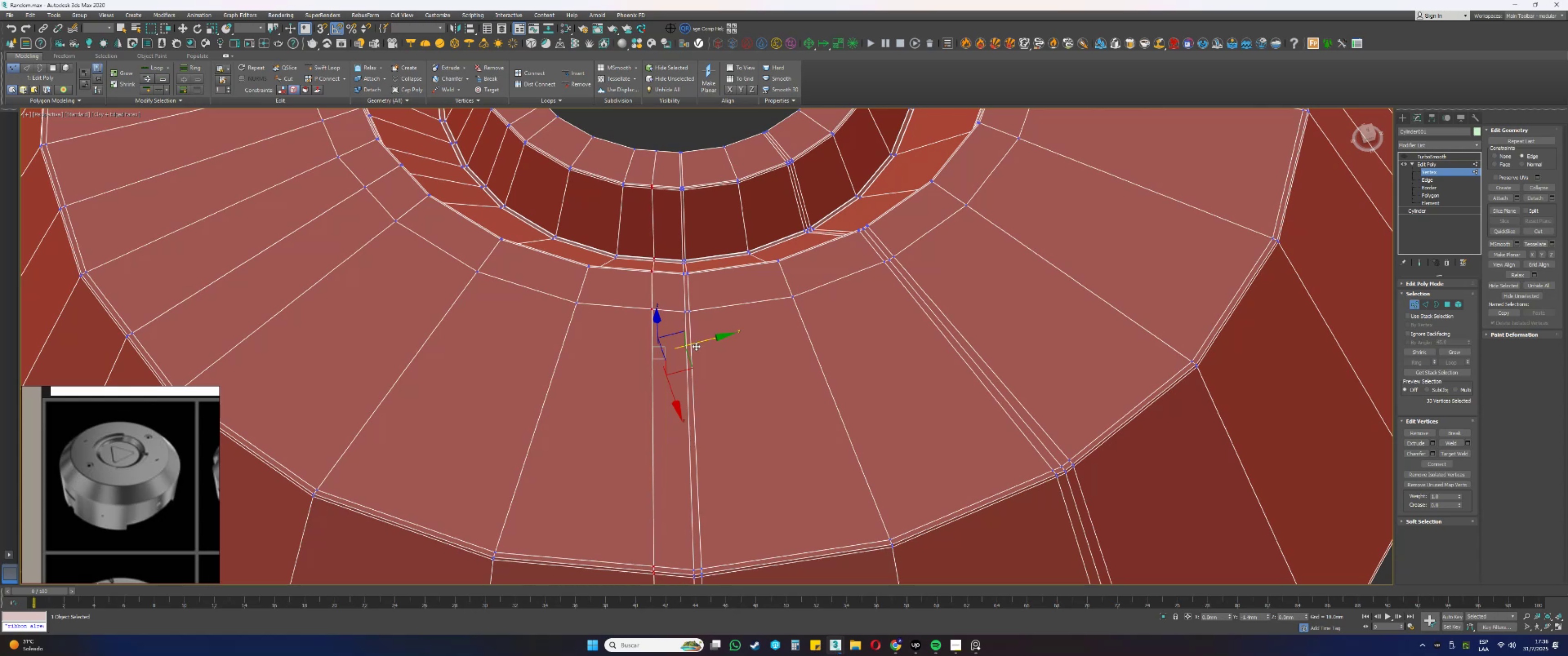 
hold_key(key=AltLeft, duration=0.35)
left_click_drag(start_coordinate=[668, 198], to_coordinate=[619, 132])
 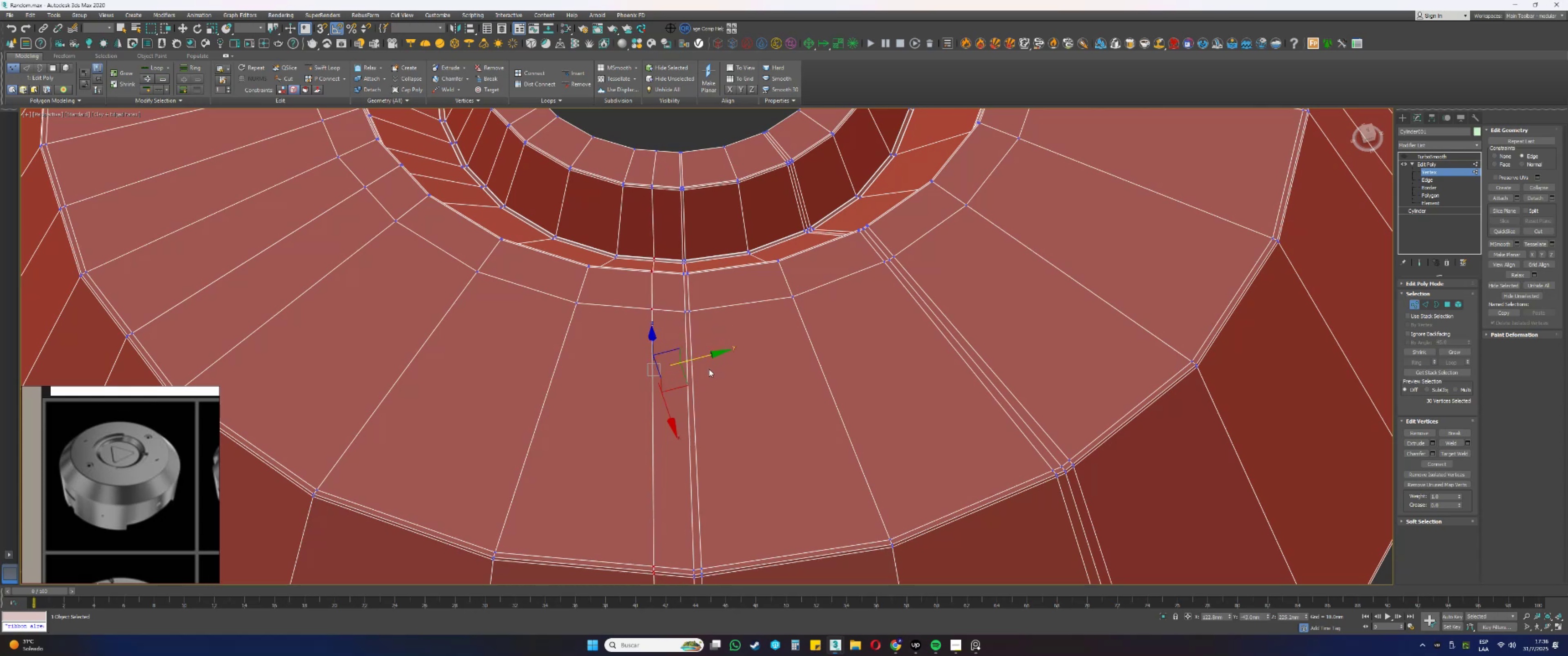 
left_click_drag(start_coordinate=[698, 359], to_coordinate=[694, 361])
 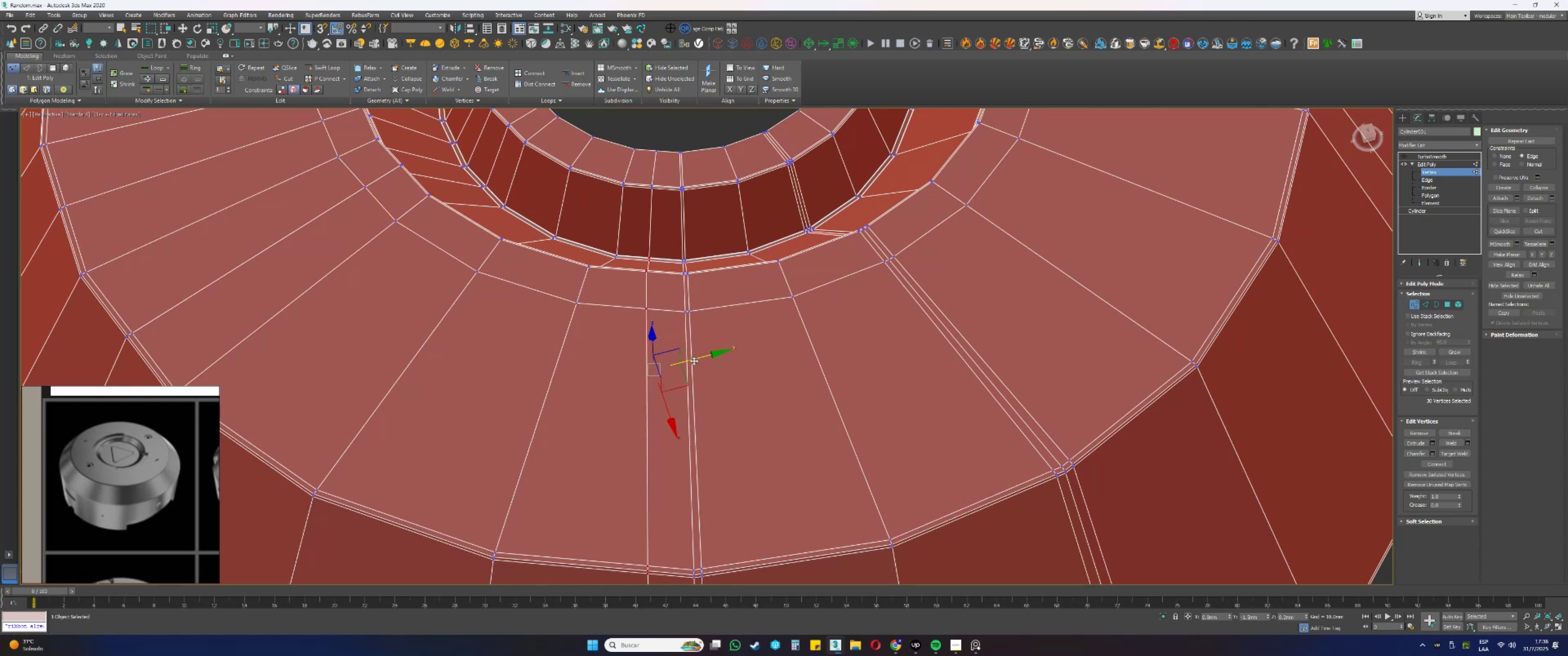 
hold_key(key=AltLeft, duration=0.6)
 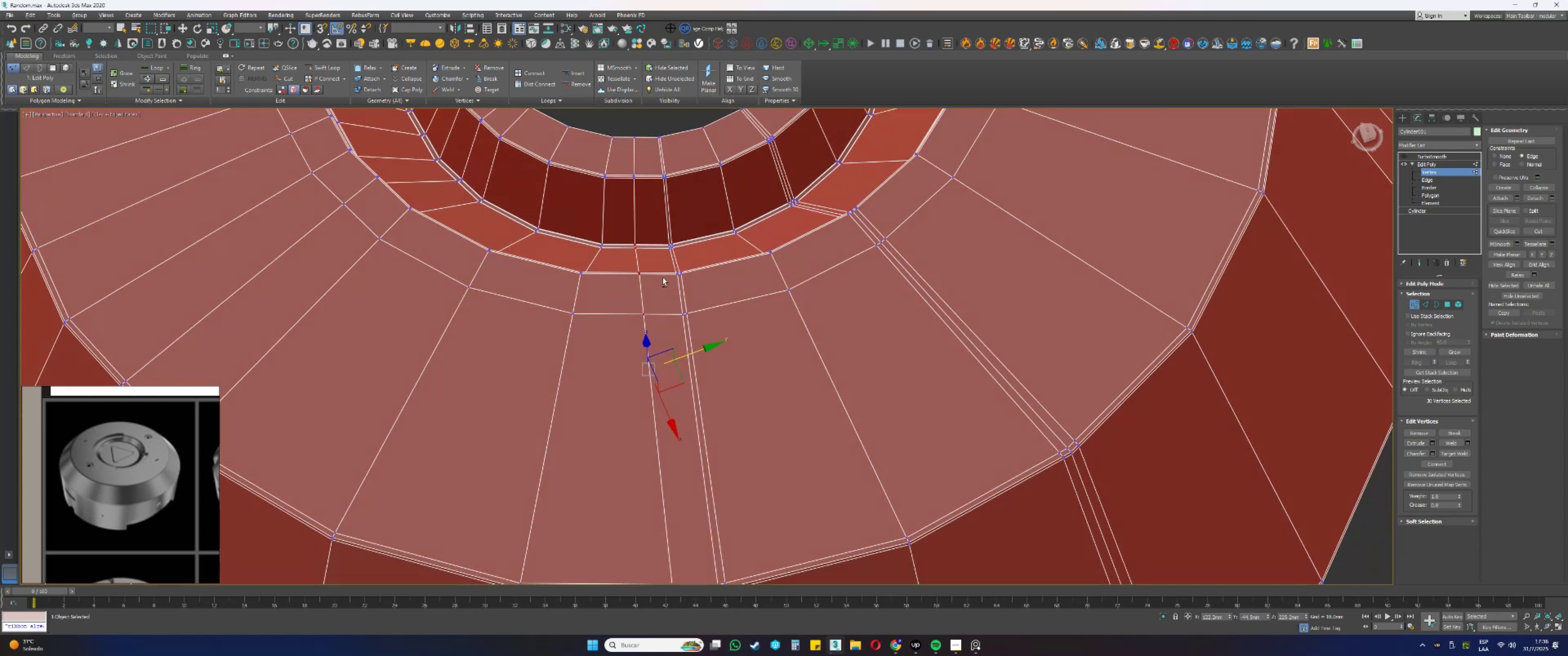 
hold_key(key=AltLeft, duration=0.33)
left_click_drag(start_coordinate=[655, 251], to_coordinate=[619, 231])
 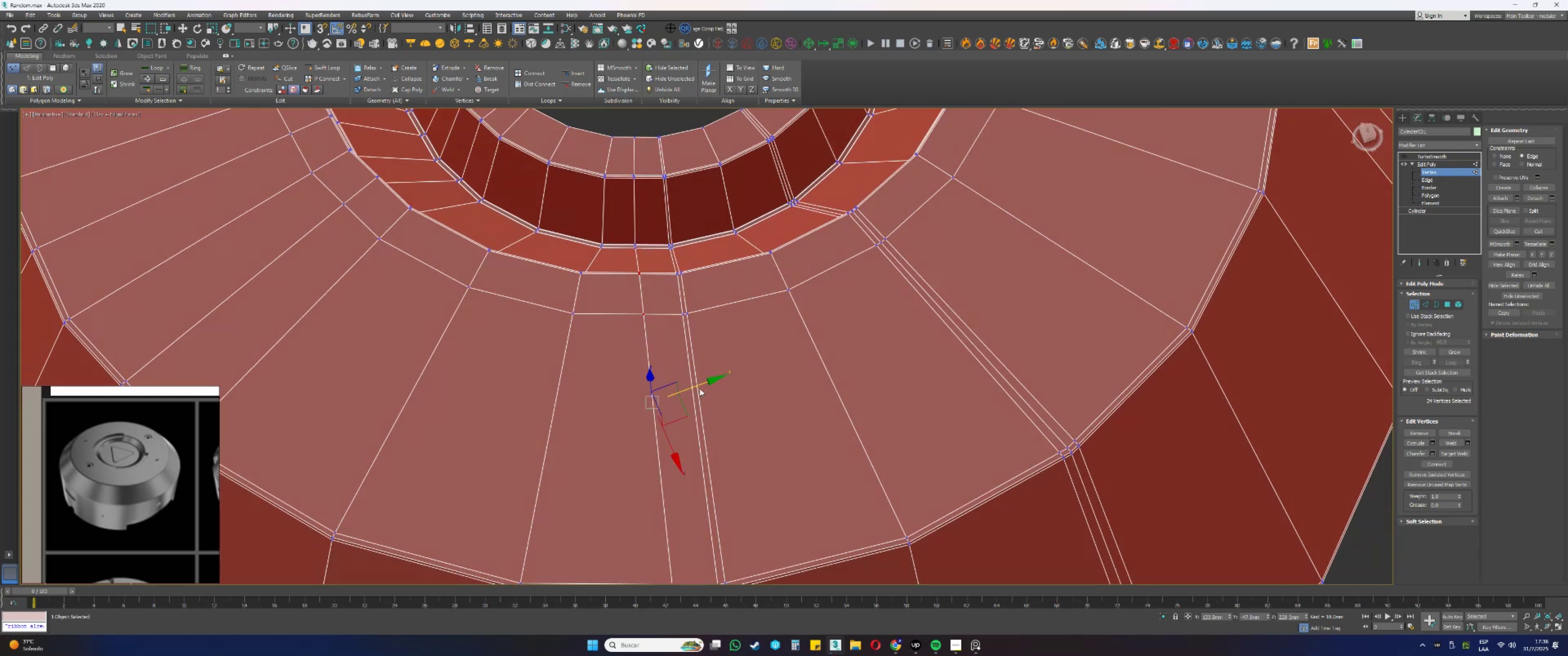 
left_click_drag(start_coordinate=[699, 385], to_coordinate=[694, 390])
 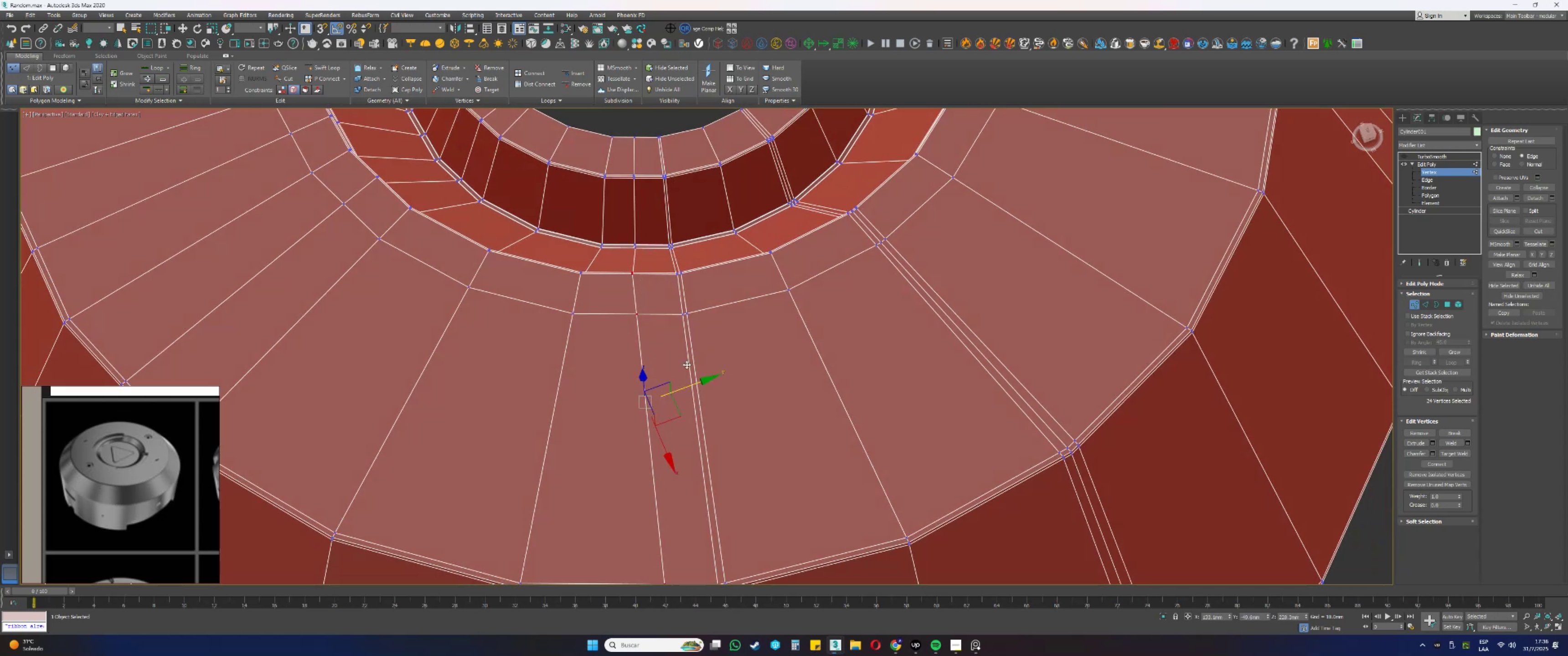 
key(Alt+AltLeft)
 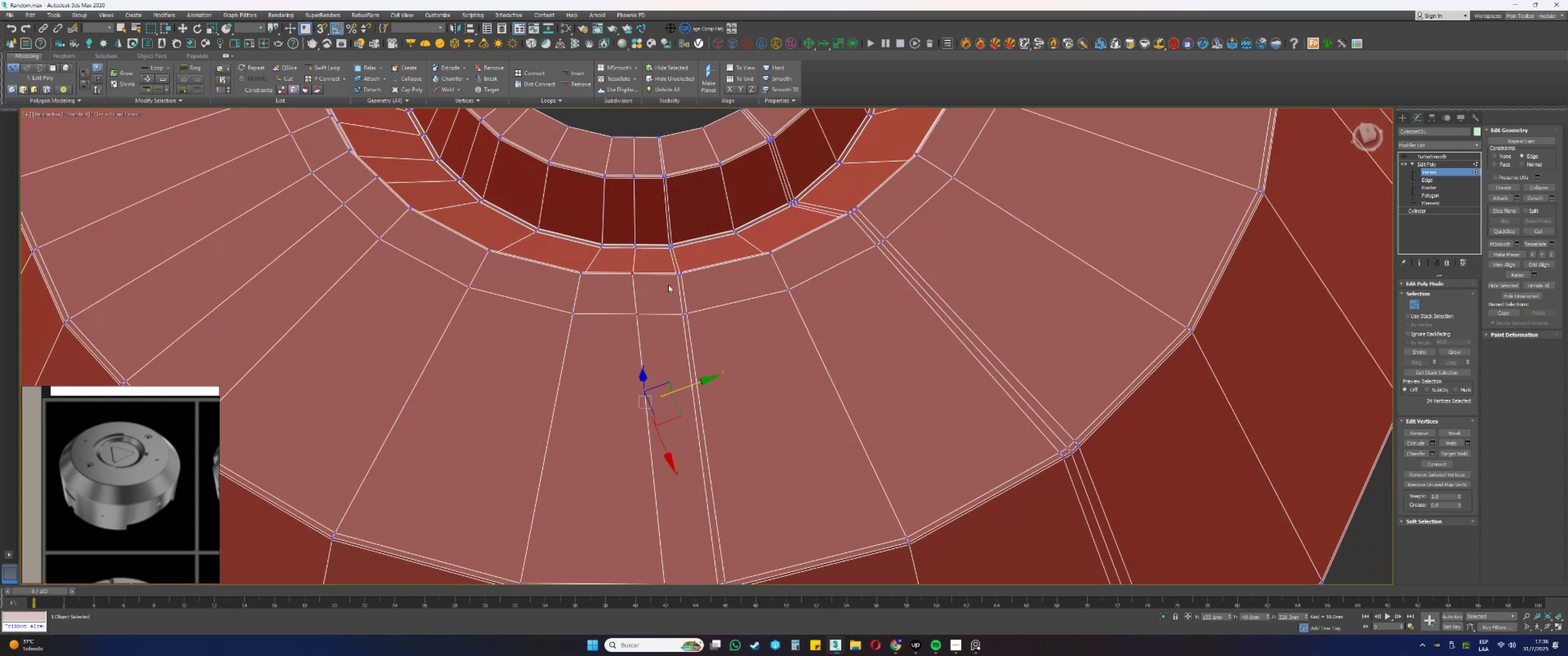 
left_click_drag(start_coordinate=[661, 286], to_coordinate=[587, 231])
 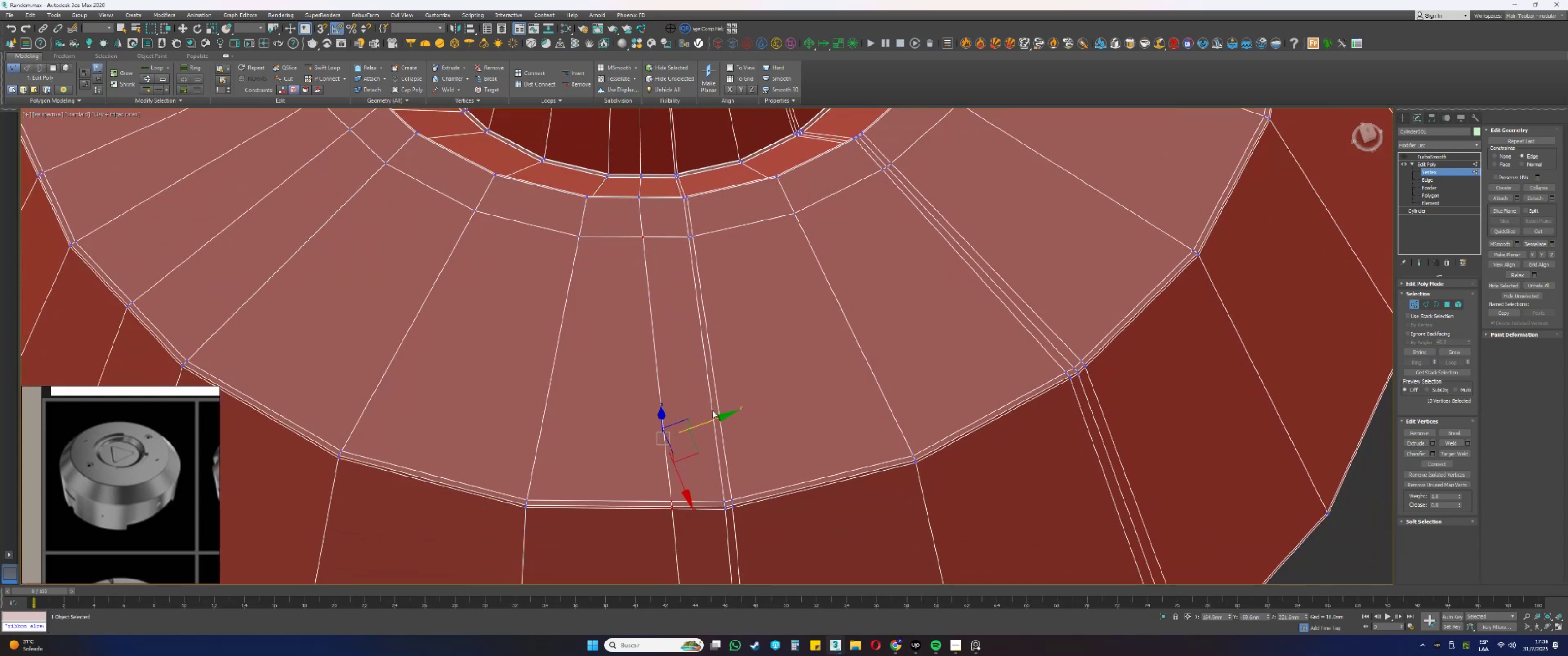 
left_click_drag(start_coordinate=[710, 418], to_coordinate=[704, 420])
 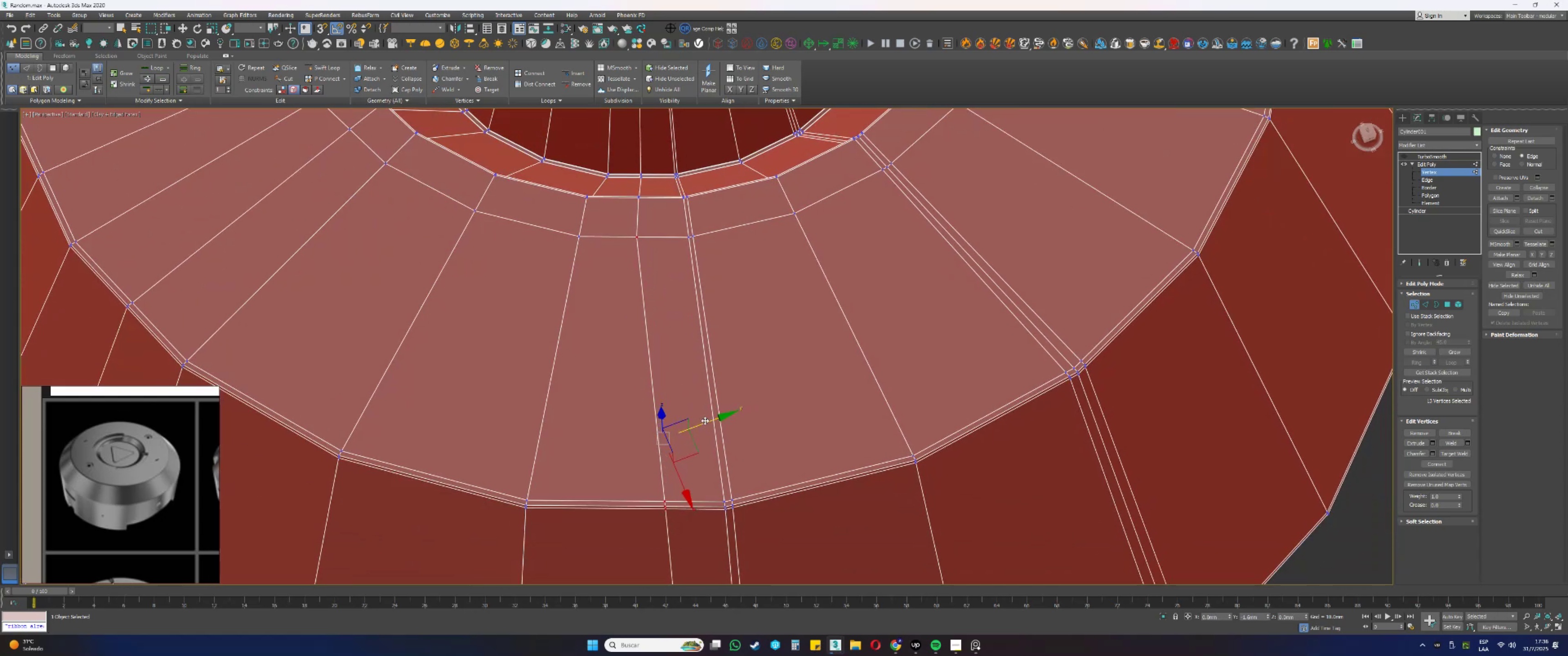 
hold_key(key=AltLeft, duration=0.35)
left_click_drag(start_coordinate=[683, 296], to_coordinate=[598, 203])
 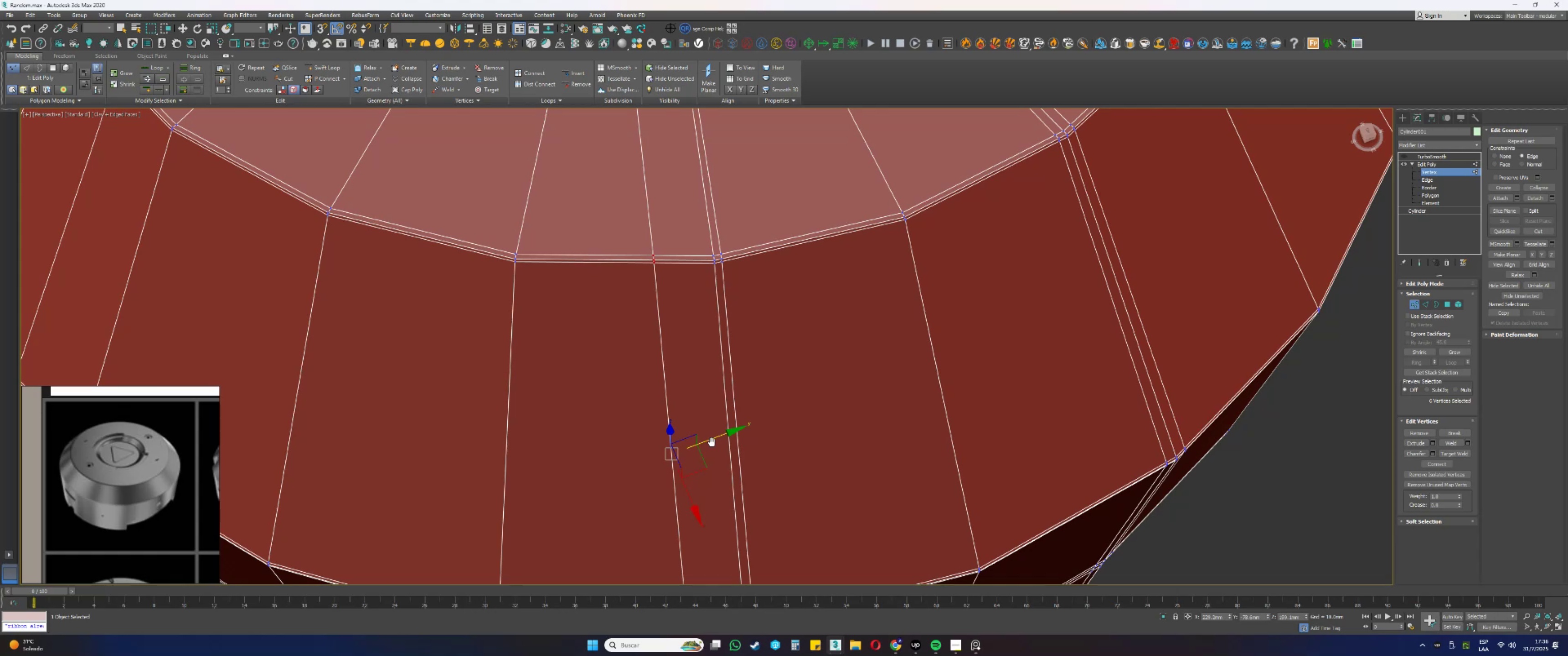 
left_click_drag(start_coordinate=[717, 347], to_coordinate=[689, 364])
 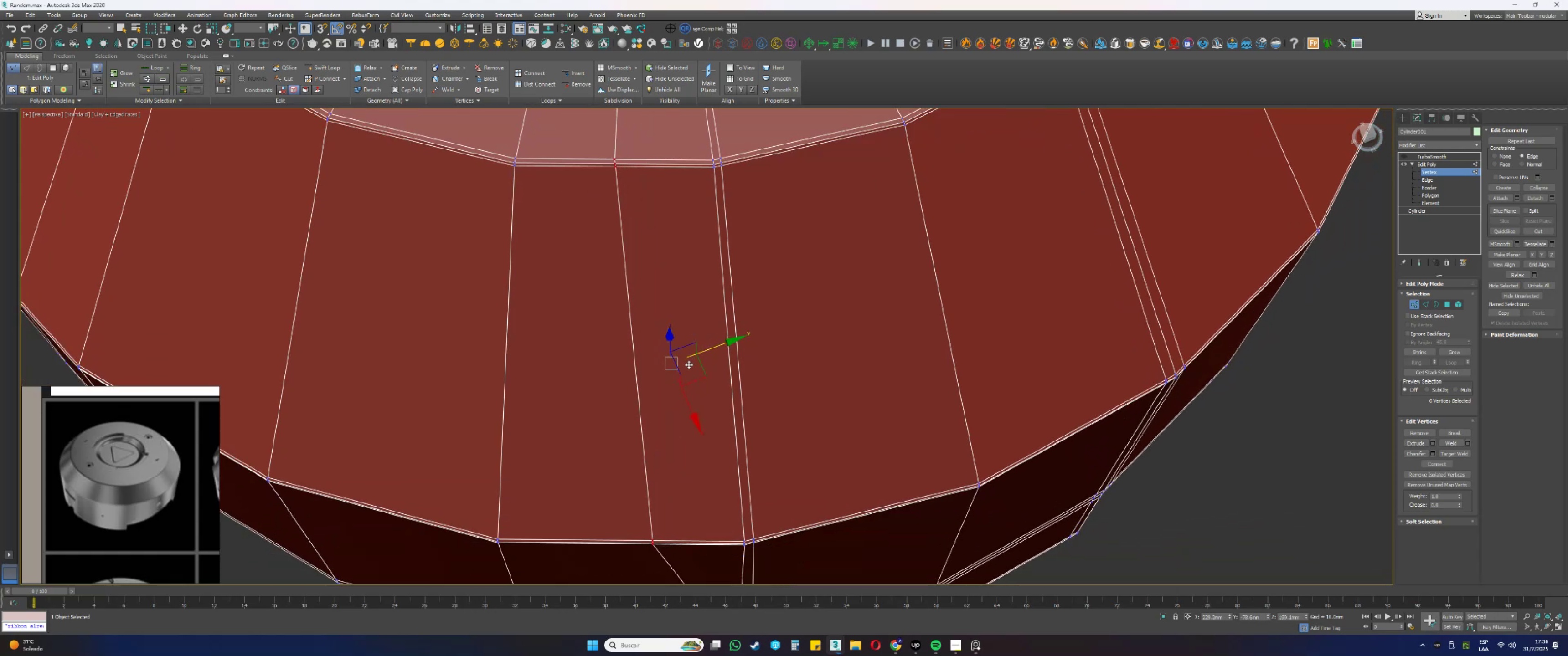 
scroll: coordinate [677, 299], scroll_direction: down, amount: 1.0
 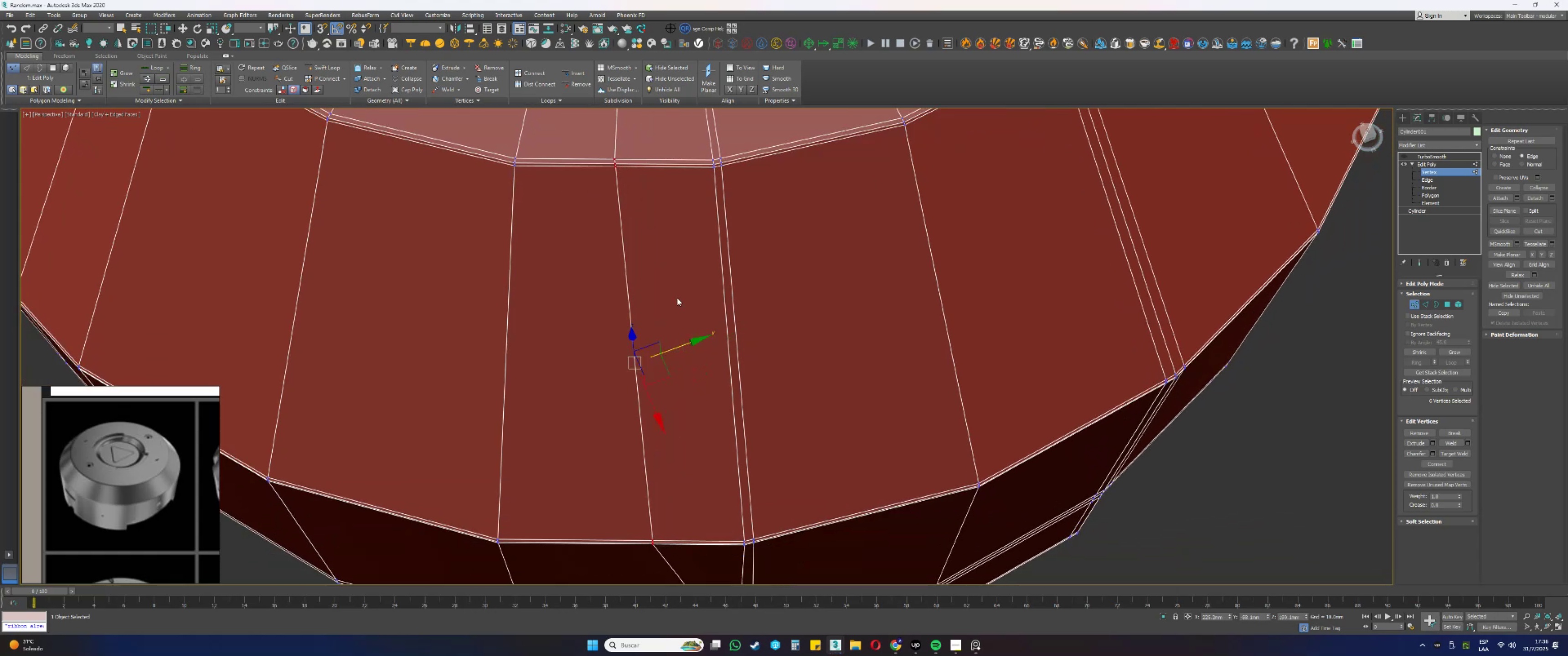 
hold_key(key=AltLeft, duration=0.31)
left_click_drag(start_coordinate=[679, 290], to_coordinate=[584, 144])
 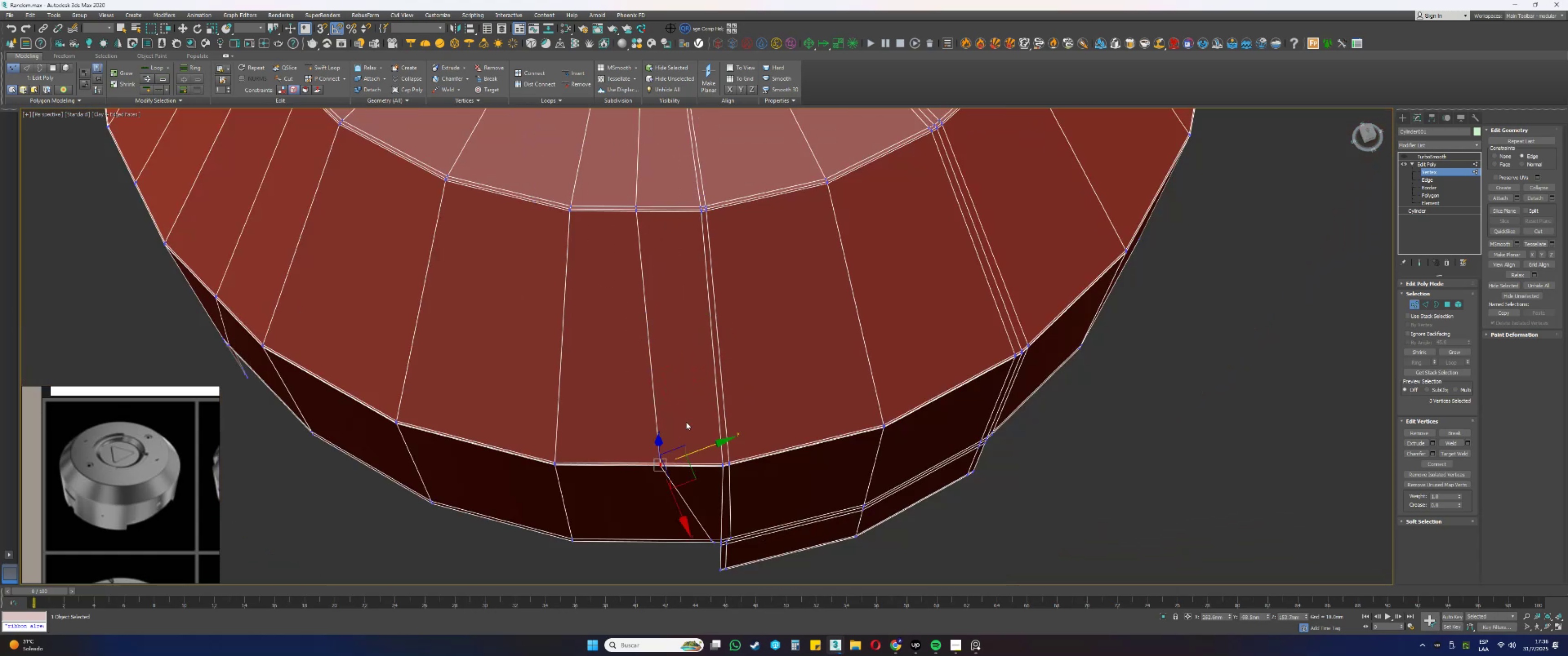 
key(Alt+AltLeft)
 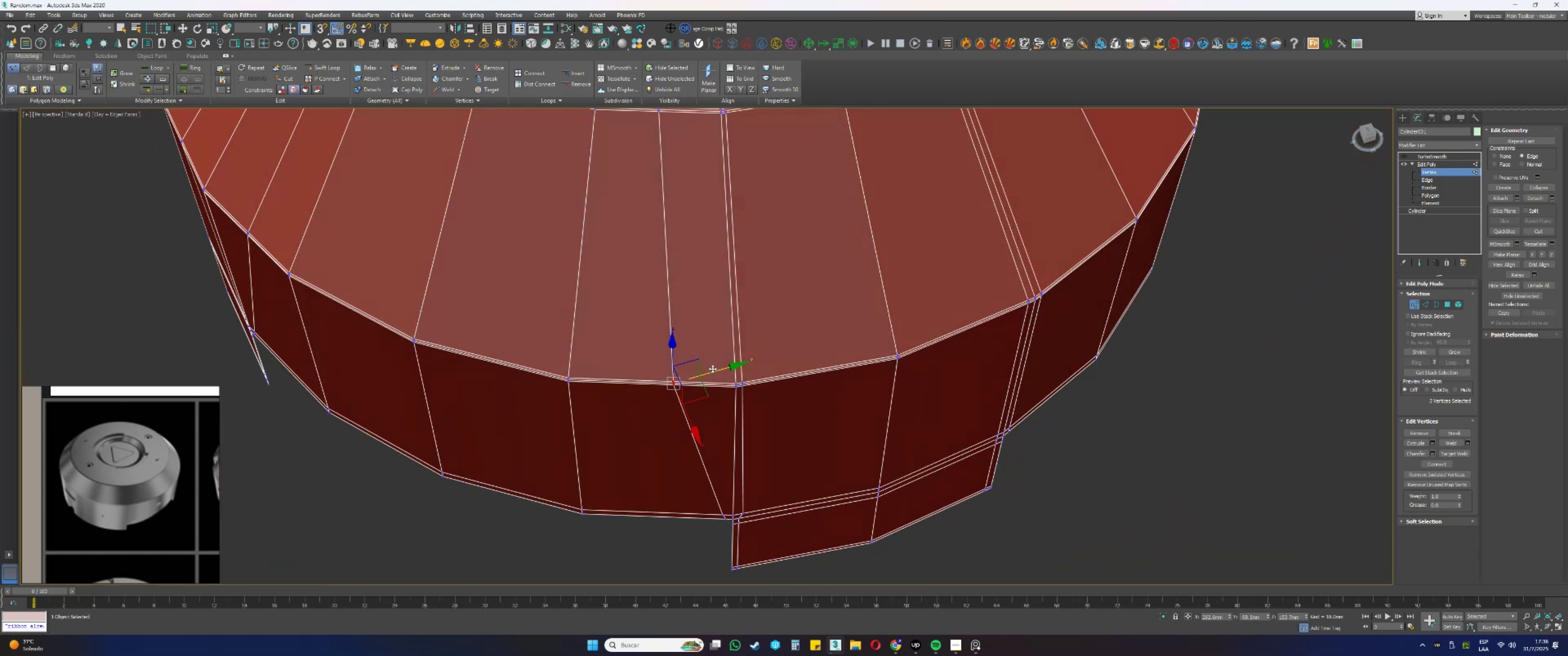 
left_click_drag(start_coordinate=[714, 373], to_coordinate=[695, 381])
 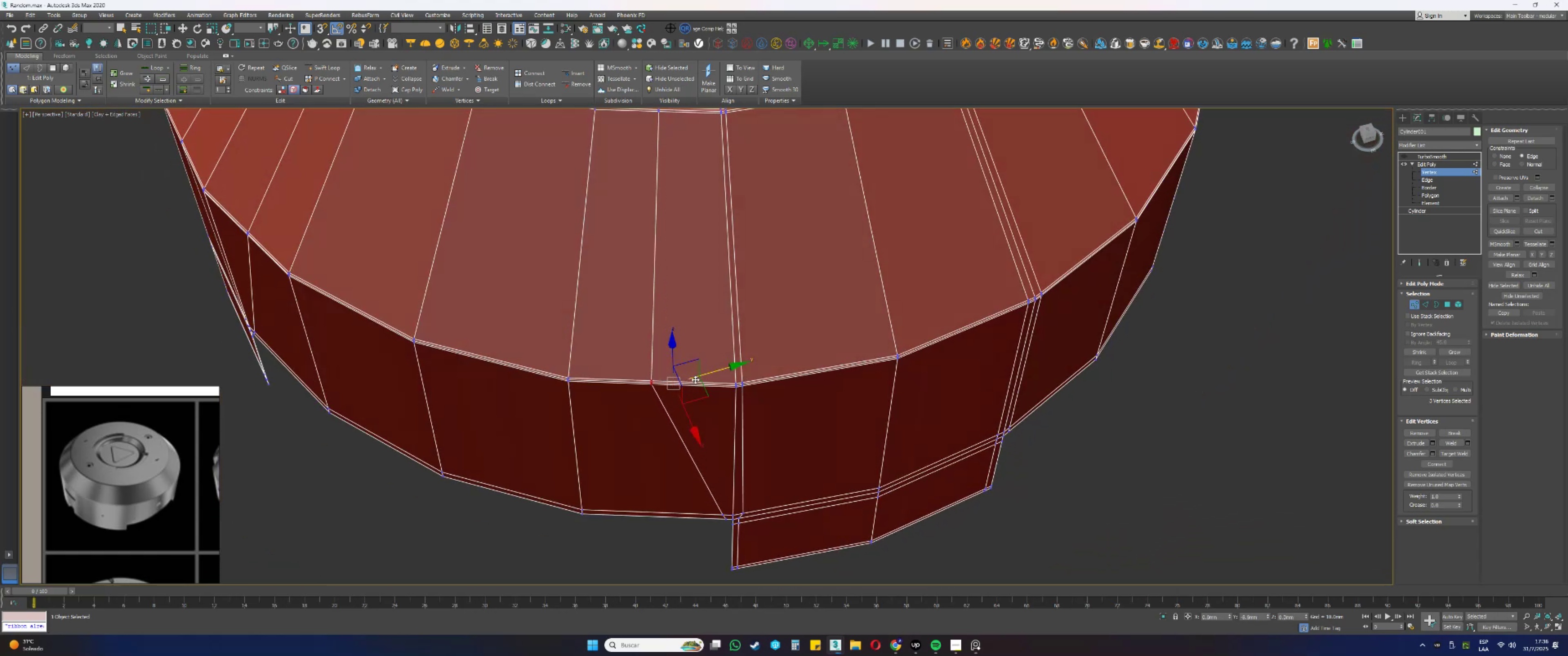 
key(Alt+AltLeft)
 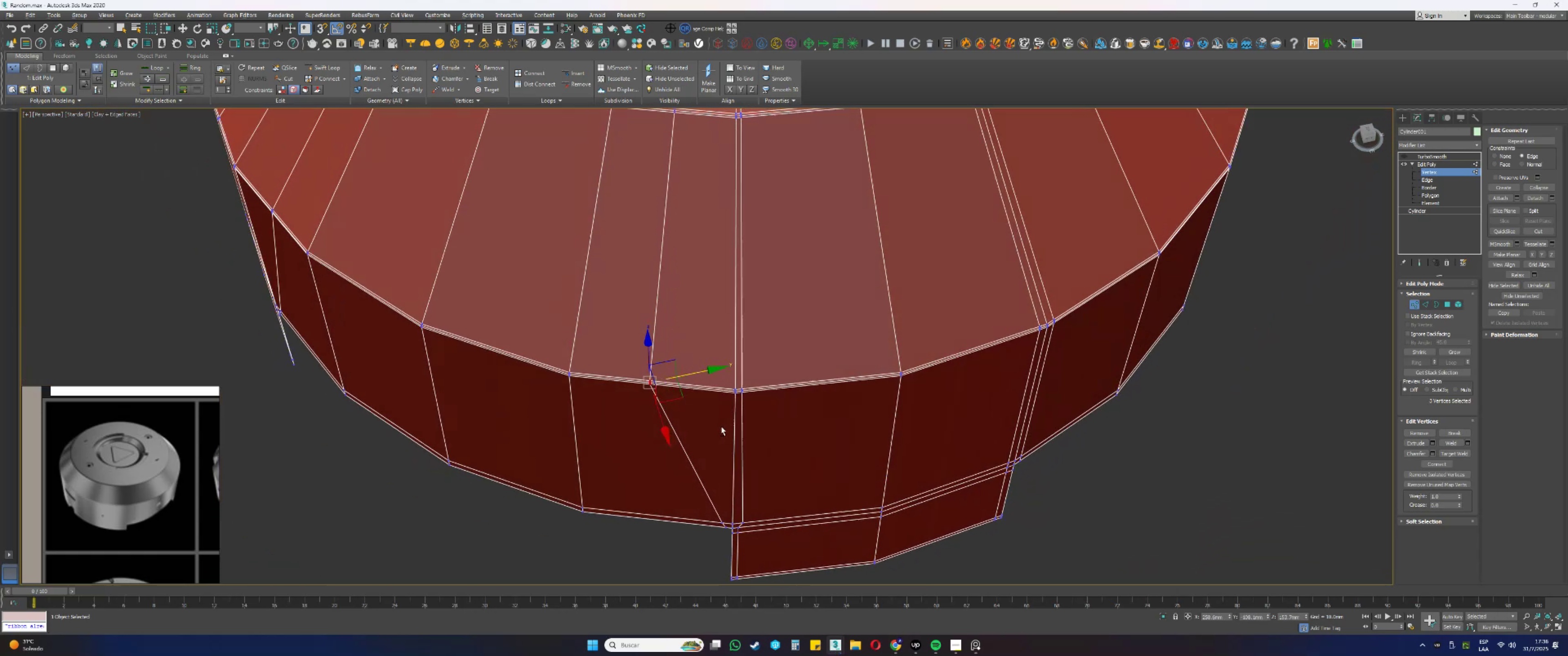 
scroll: coordinate [738, 390], scroll_direction: up, amount: 2.0
 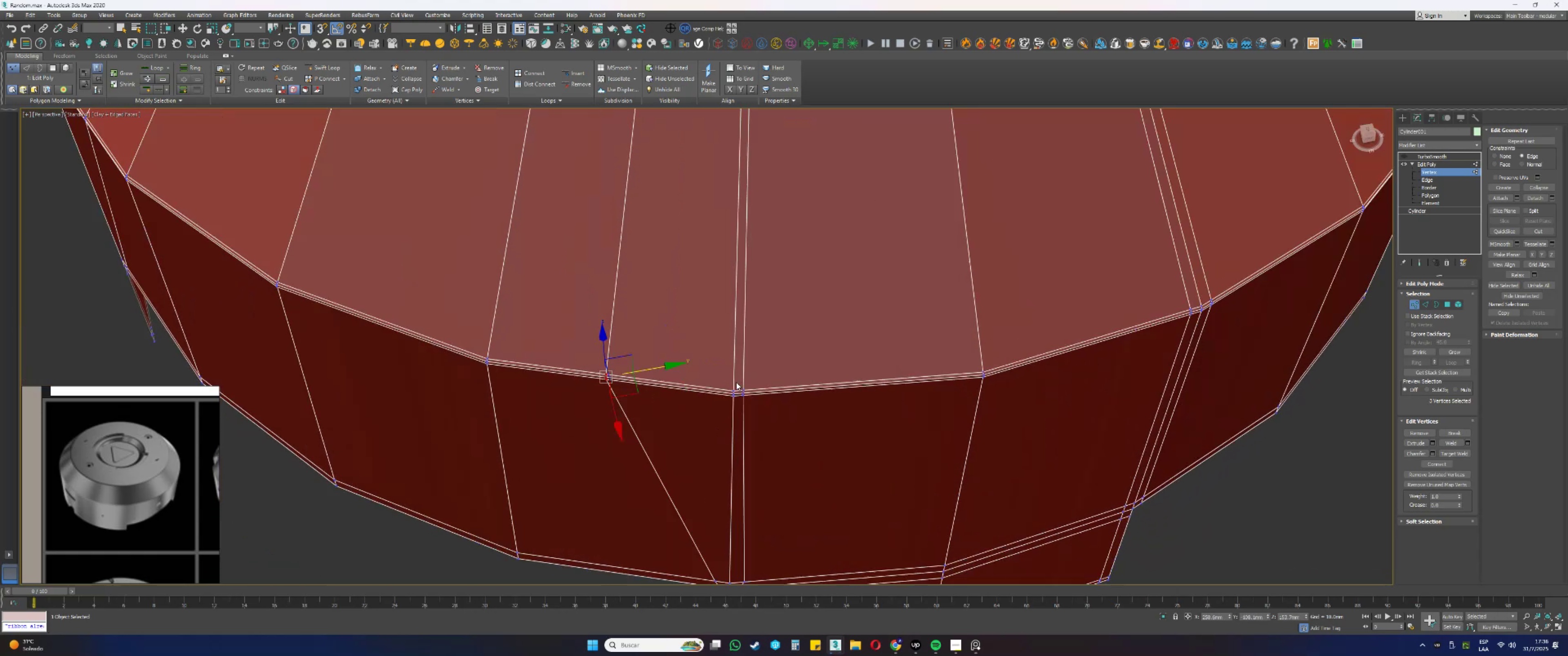 
key(F3)
 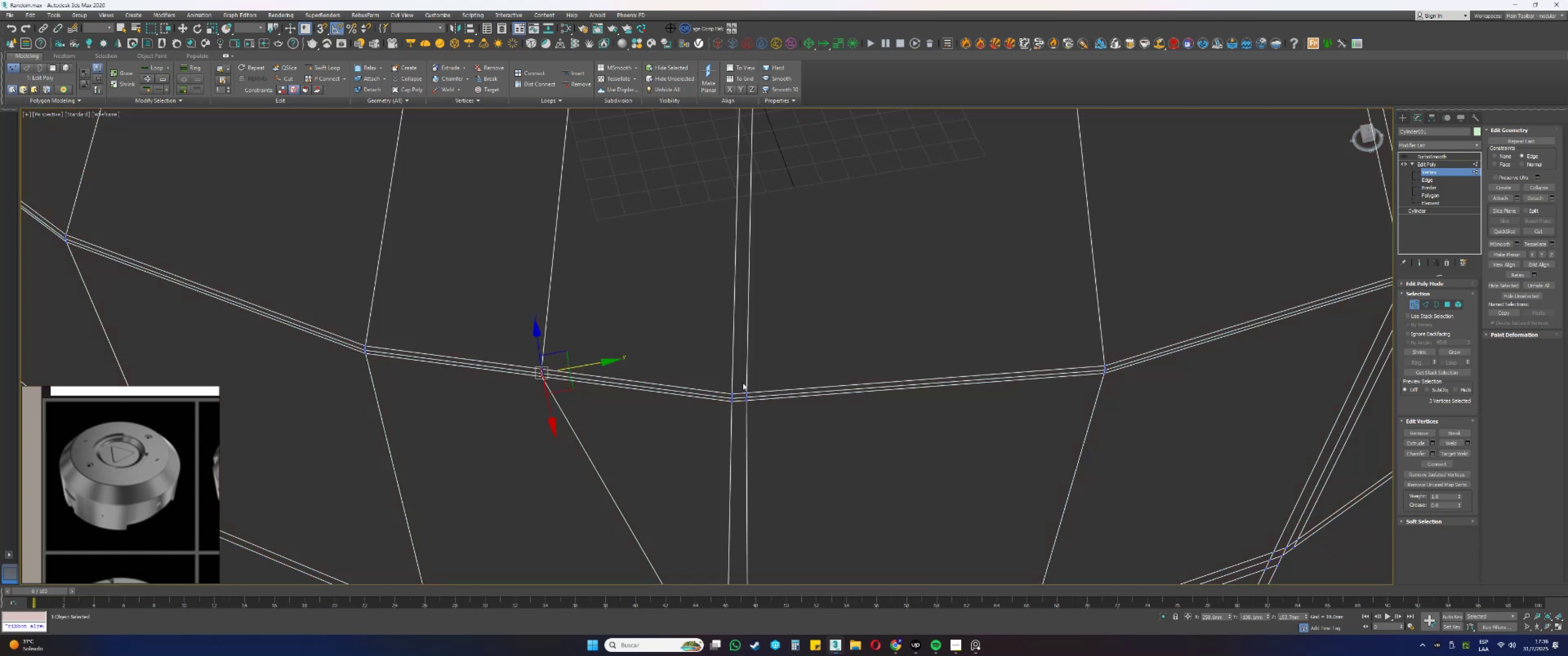 
left_click_drag(start_coordinate=[770, 415], to_coordinate=[739, 372])
 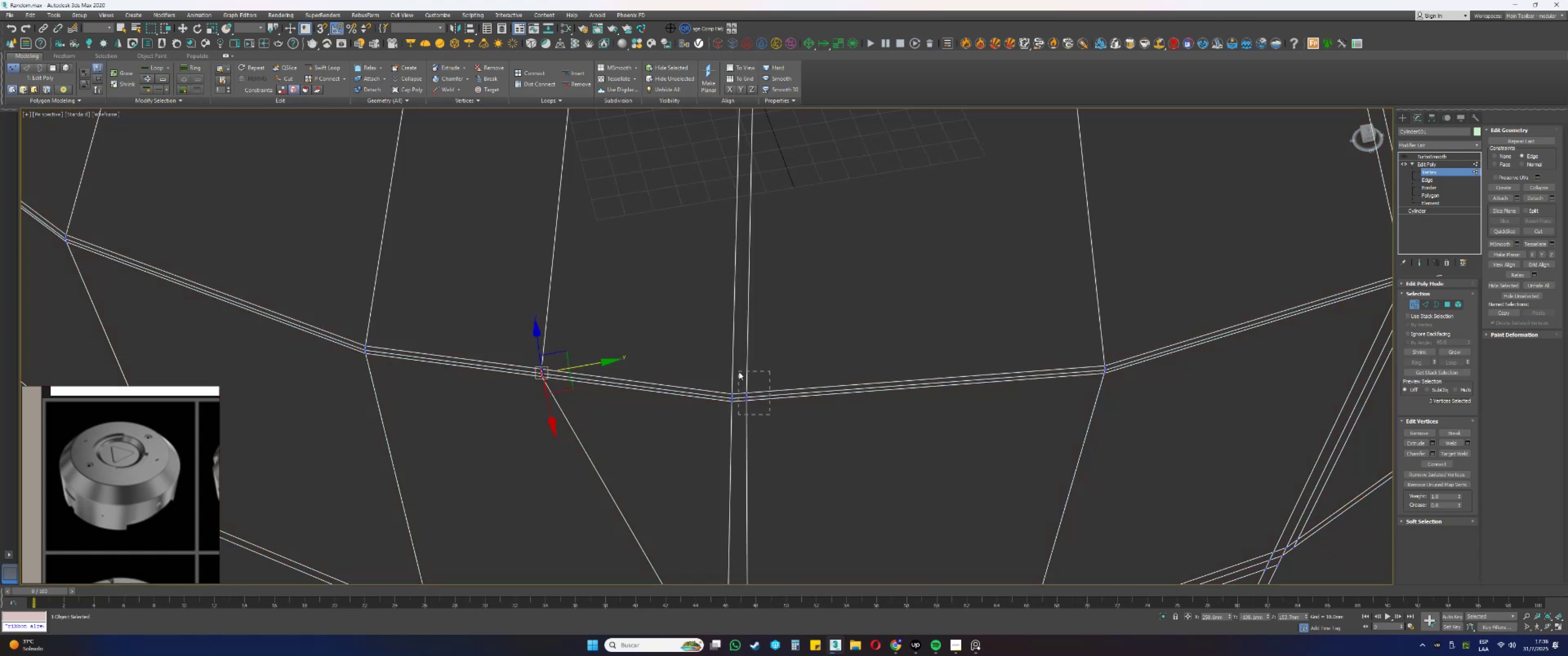 
scroll: coordinate [725, 438], scroll_direction: down, amount: 4.0
 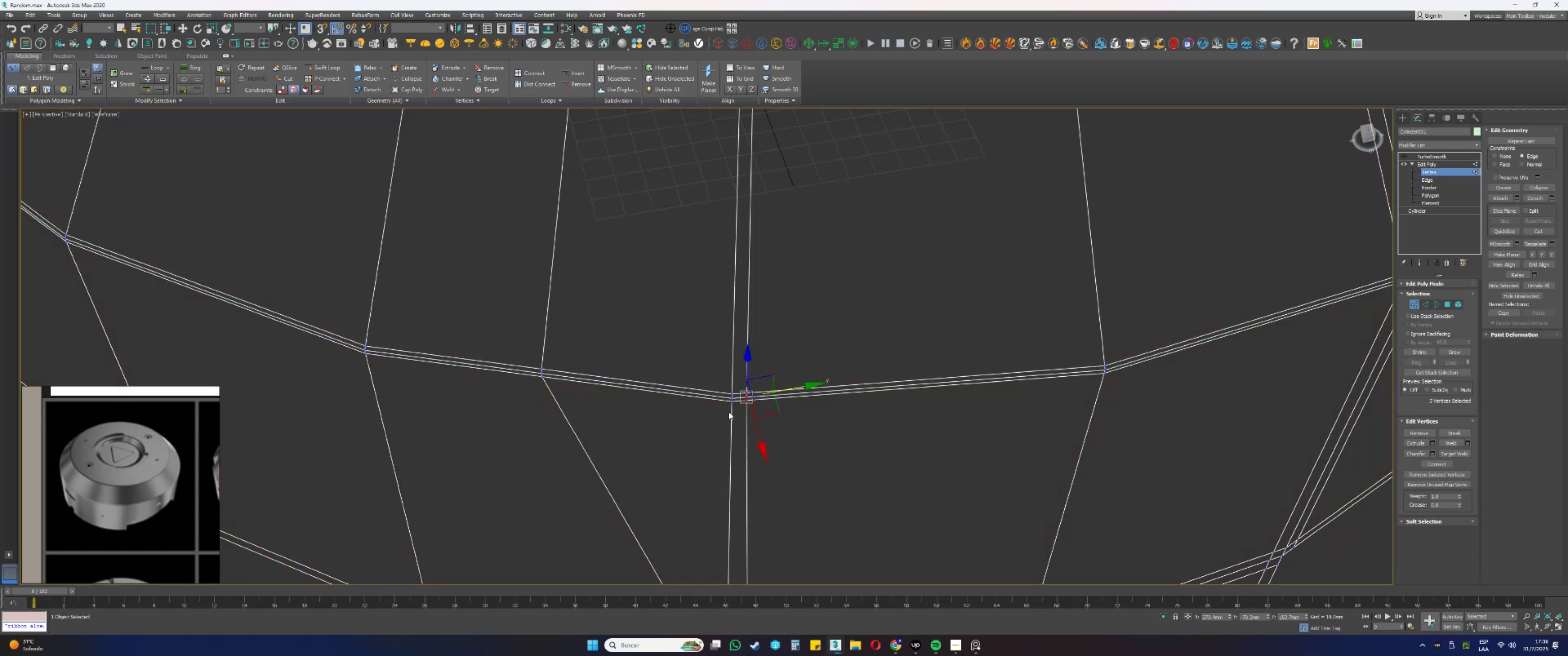 
hold_key(key=AltLeft, duration=0.4)
 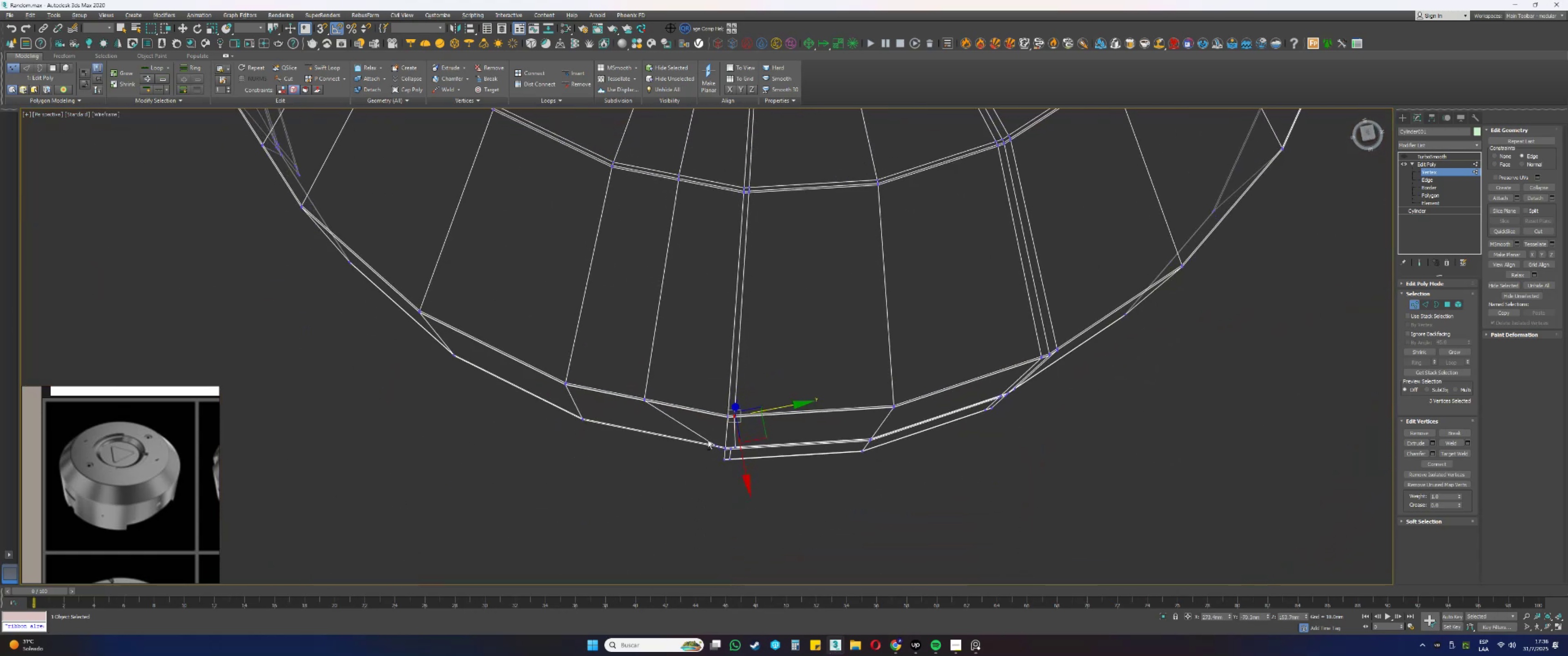 
key(Alt+AltLeft)
 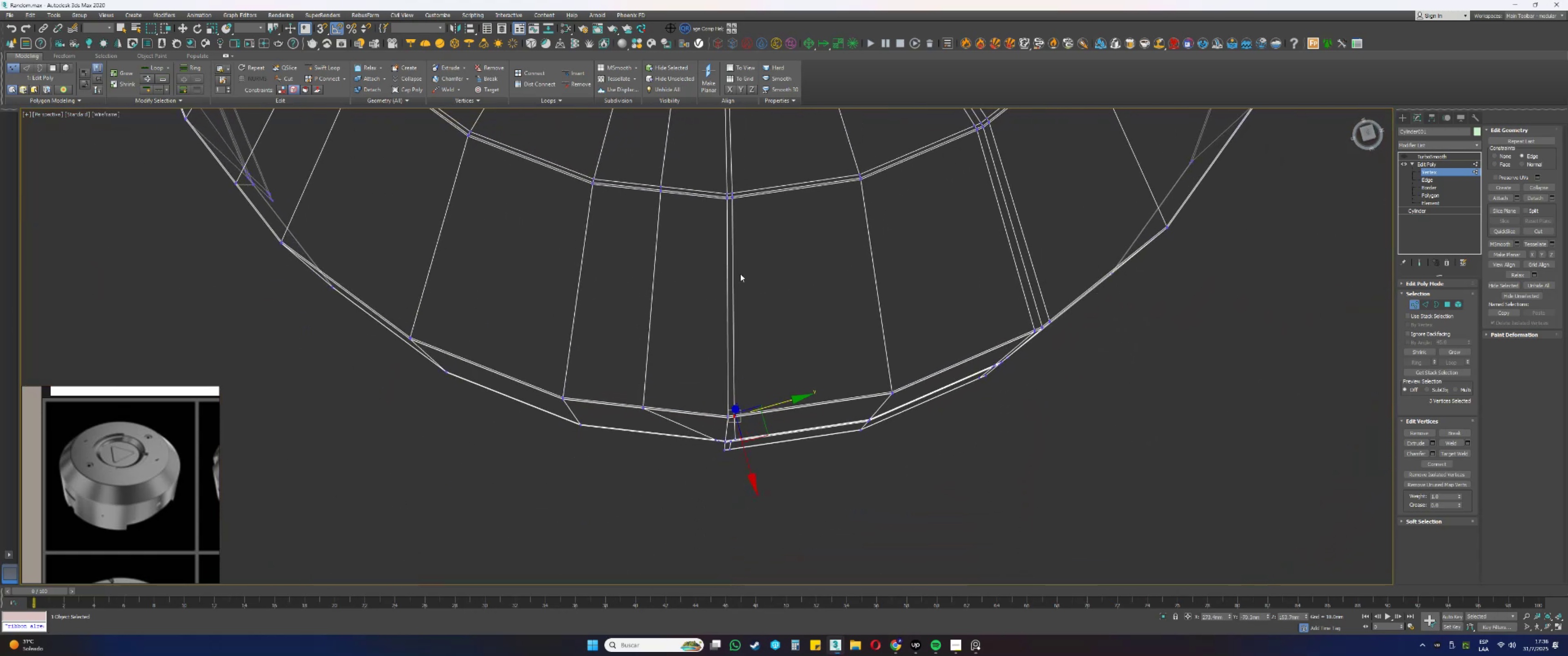 
scroll: coordinate [733, 143], scroll_direction: up, amount: 3.0
 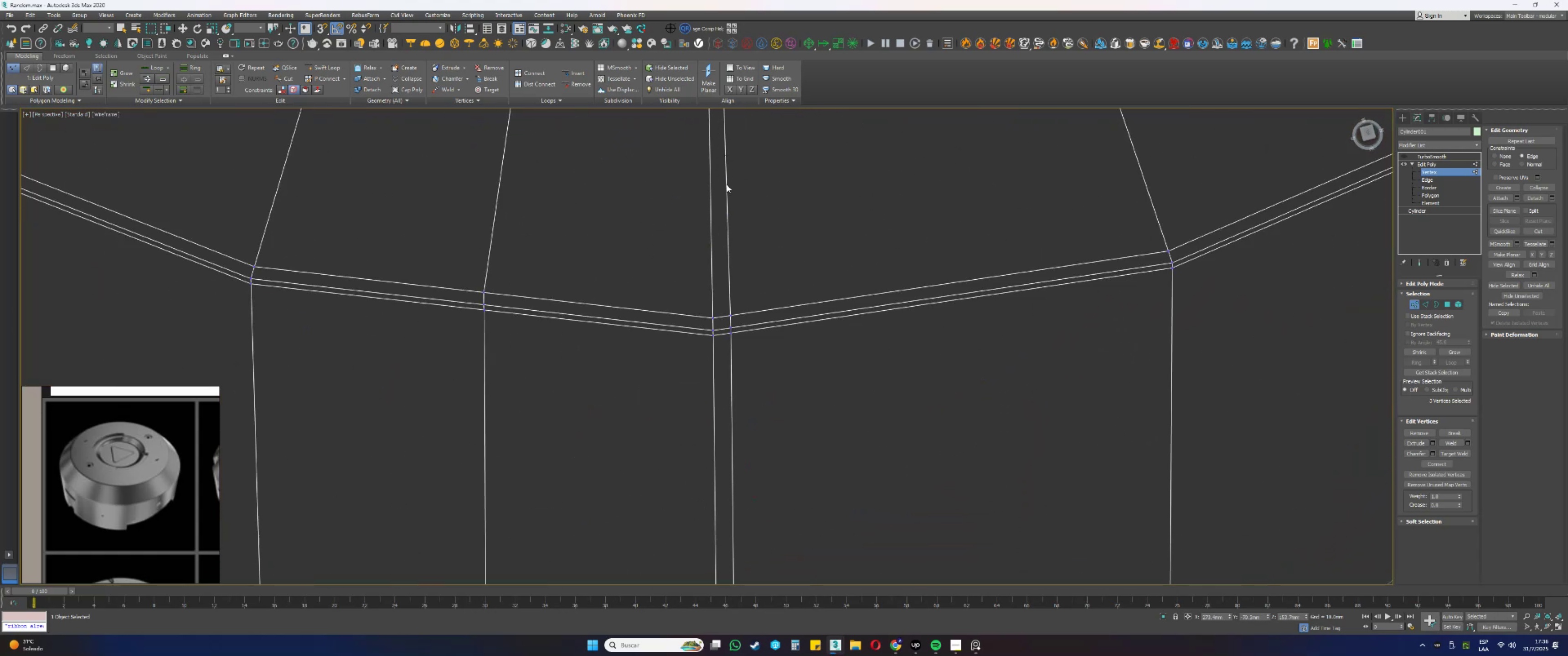 
hold_key(key=ControlLeft, duration=0.62)
left_click_drag(start_coordinate=[763, 378], to_coordinate=[723, 286])
 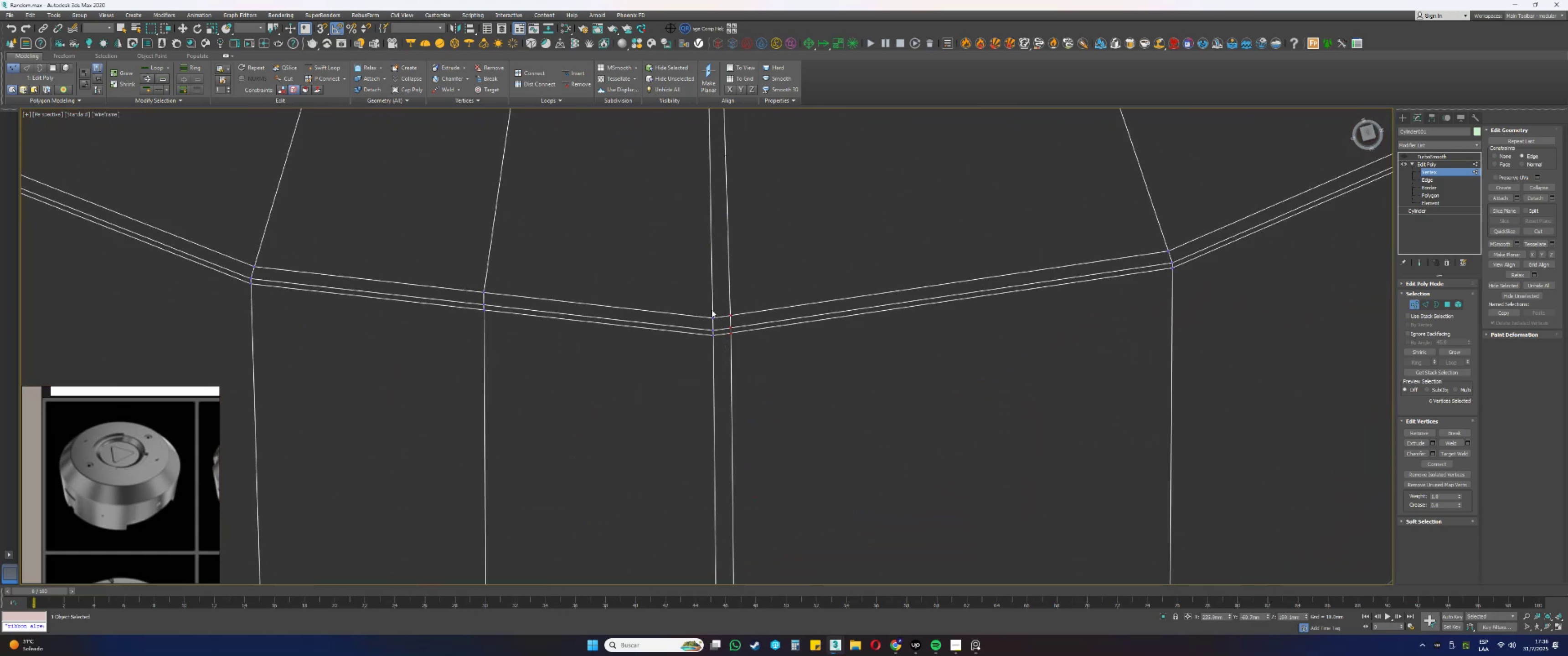 
scroll: coordinate [700, 327], scroll_direction: down, amount: 5.0
 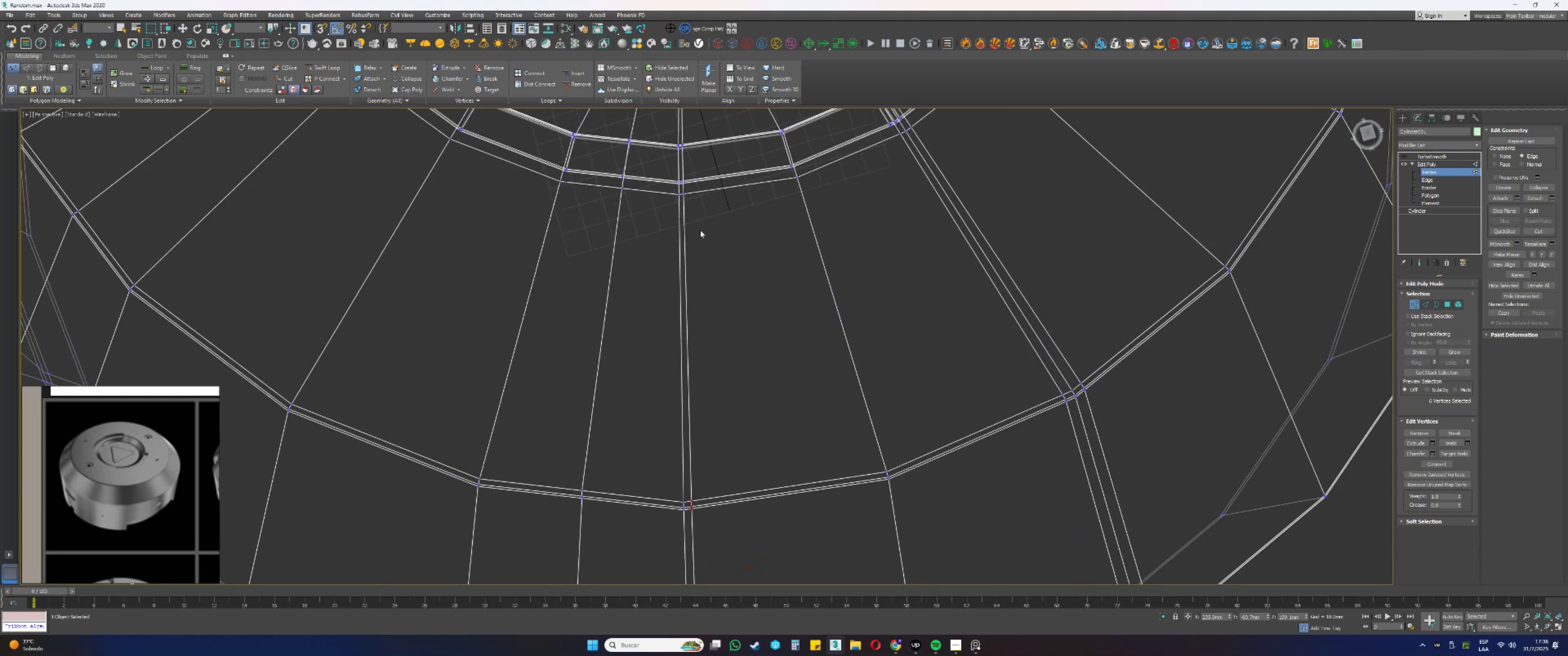 
scroll: coordinate [678, 382], scroll_direction: up, amount: 4.0
 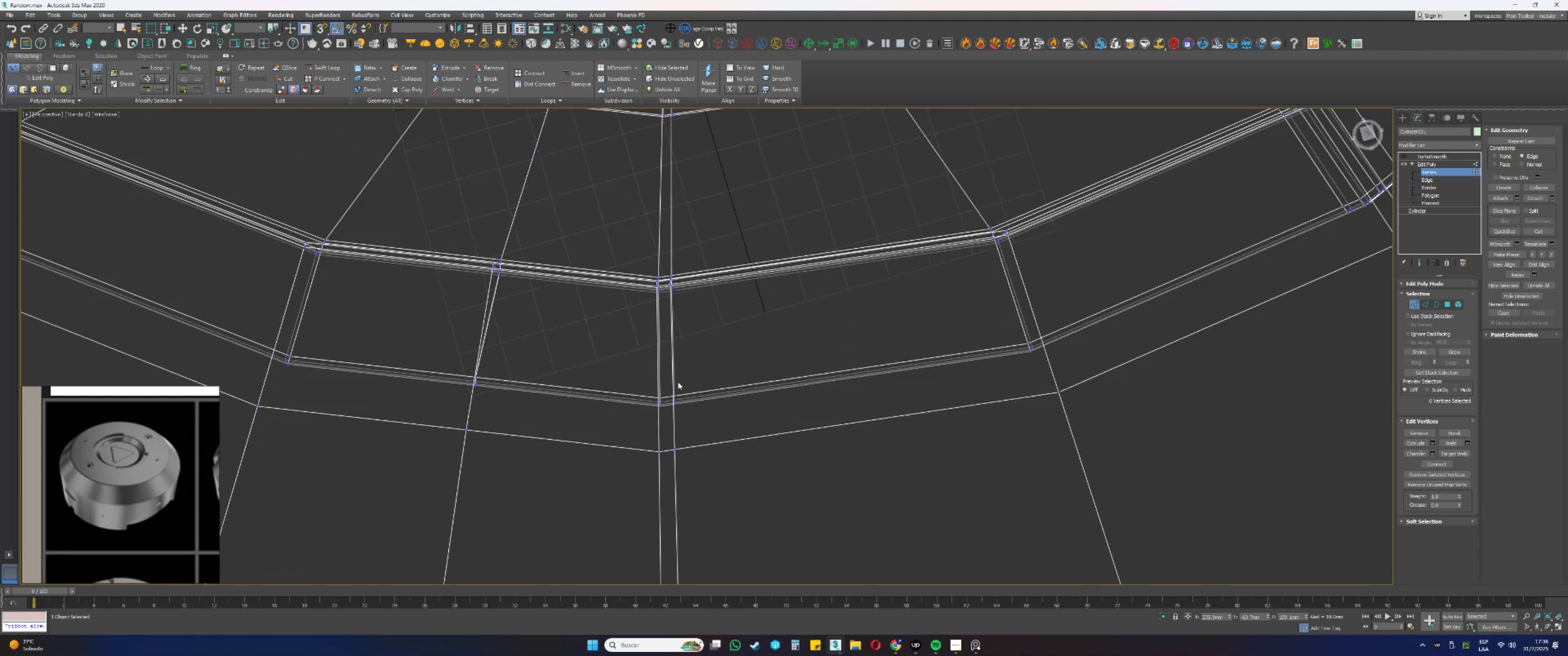 
hold_key(key=ControlLeft, duration=0.6)
left_click_drag(start_coordinate=[682, 490], to_coordinate=[673, 440])
 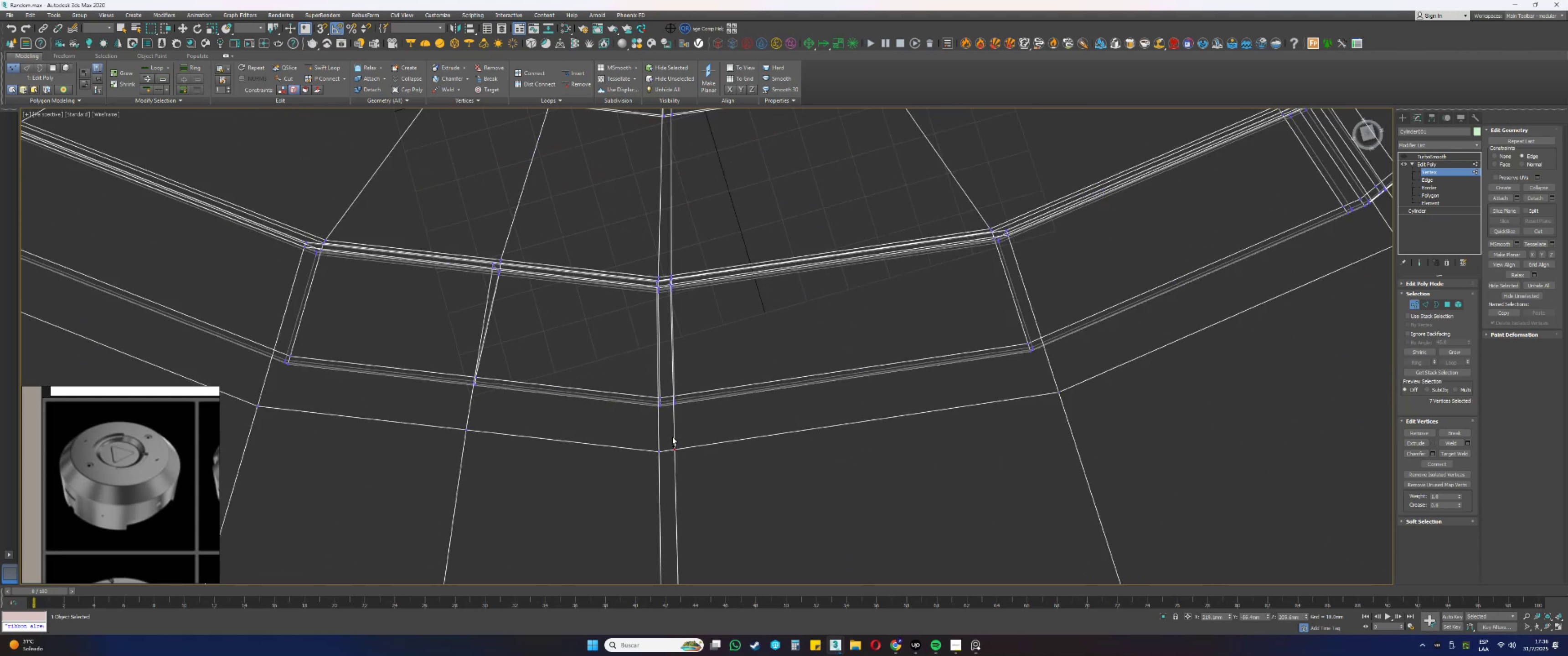 
hold_key(key=ControlLeft, duration=0.97)
left_click_drag(start_coordinate=[681, 426], to_coordinate=[667, 374])
 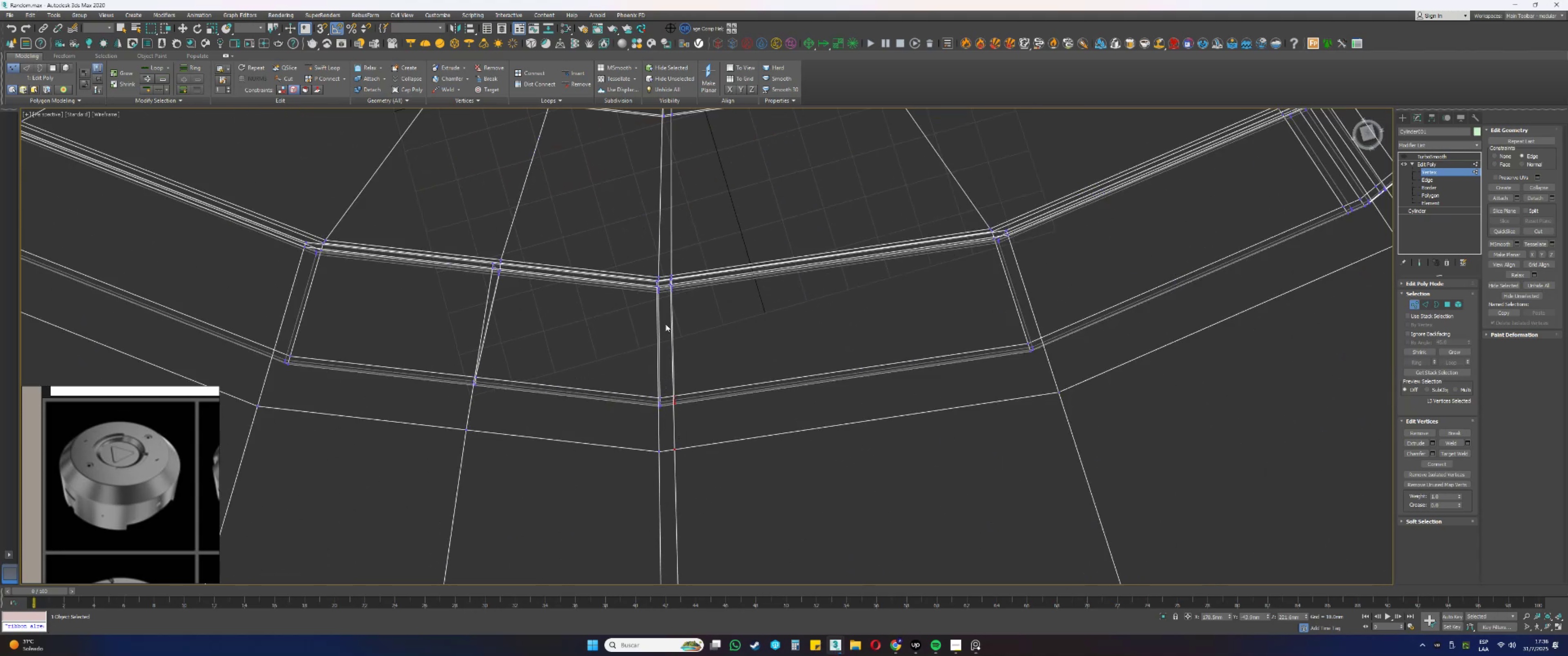 
hold_key(key=ControlLeft, duration=0.77)
left_click_drag(start_coordinate=[701, 413], to_coordinate=[680, 333])
 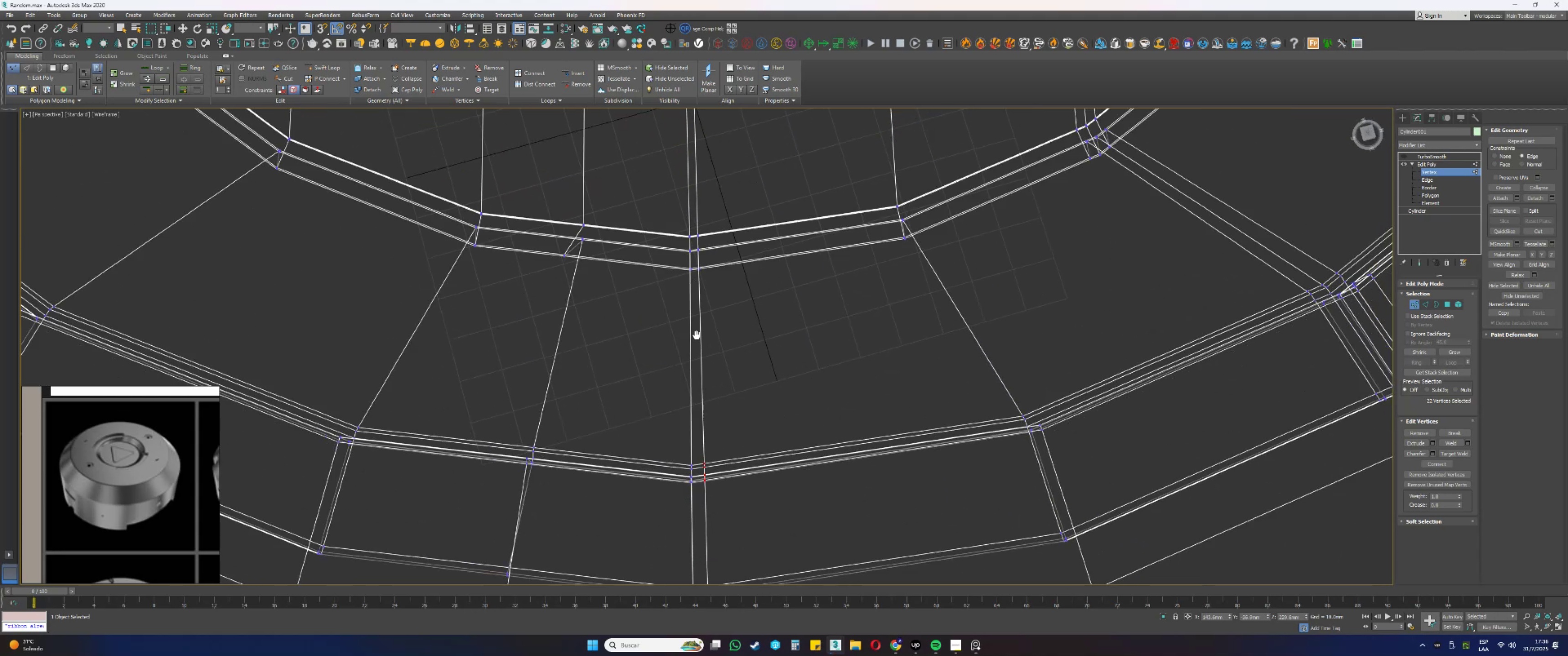 
scroll: coordinate [710, 400], scroll_direction: up, amount: 2.0
 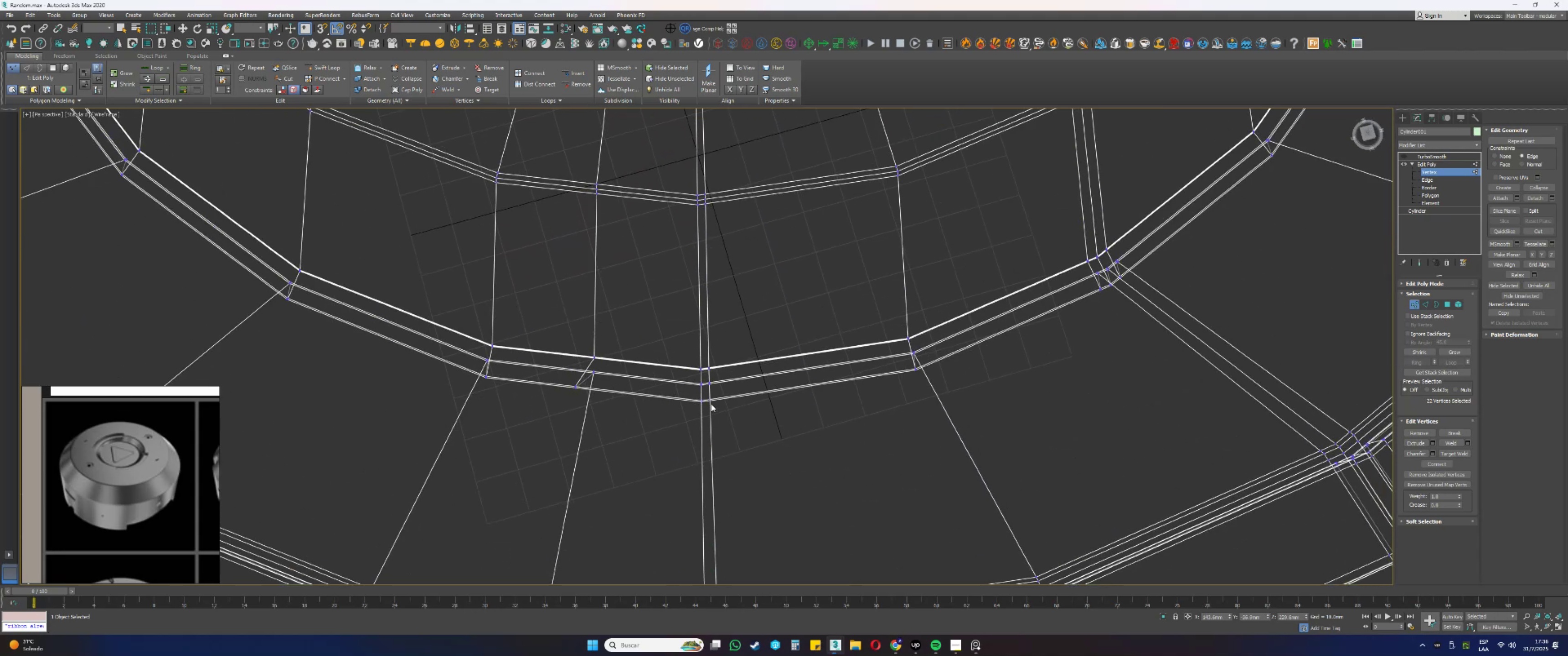 
hold_key(key=ControlLeft, duration=1.51)
left_click_drag(start_coordinate=[722, 418], to_coordinate=[702, 373])
 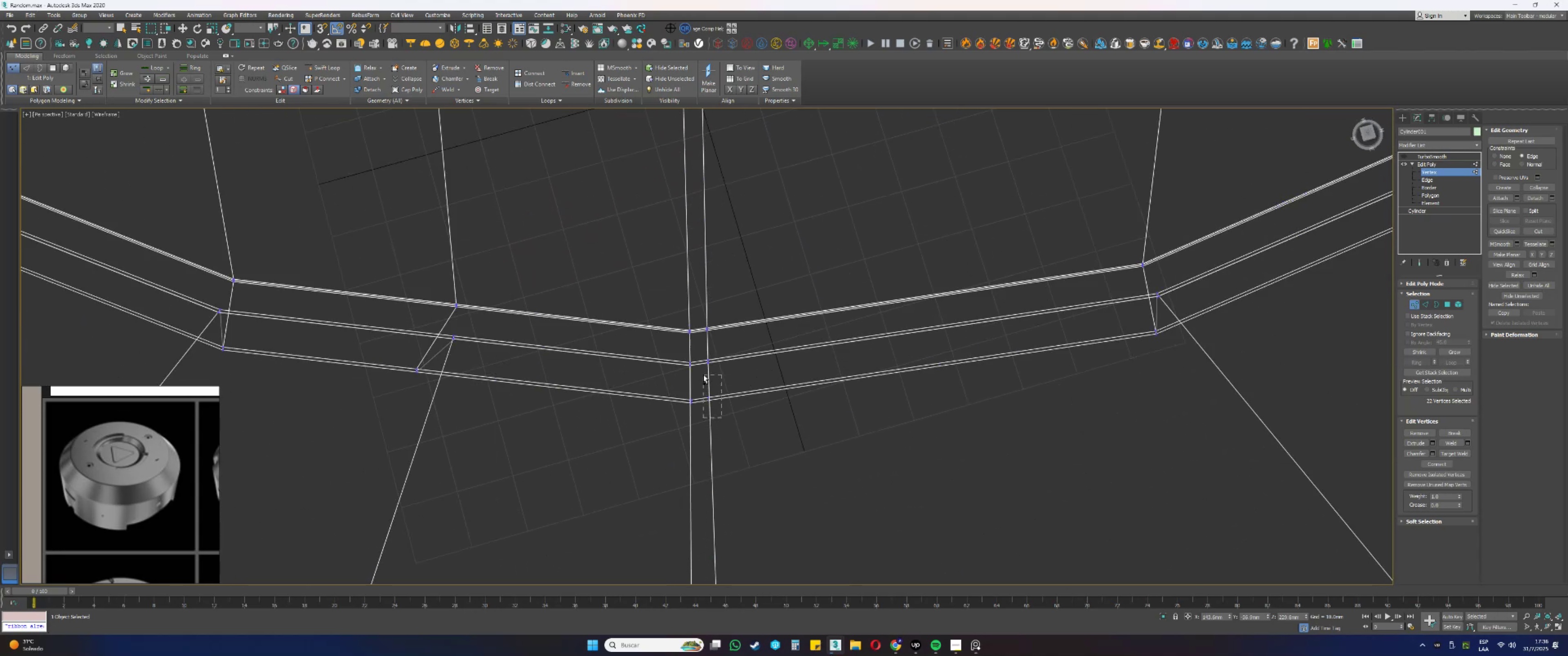 
left_click_drag(start_coordinate=[717, 374], to_coordinate=[701, 344])
 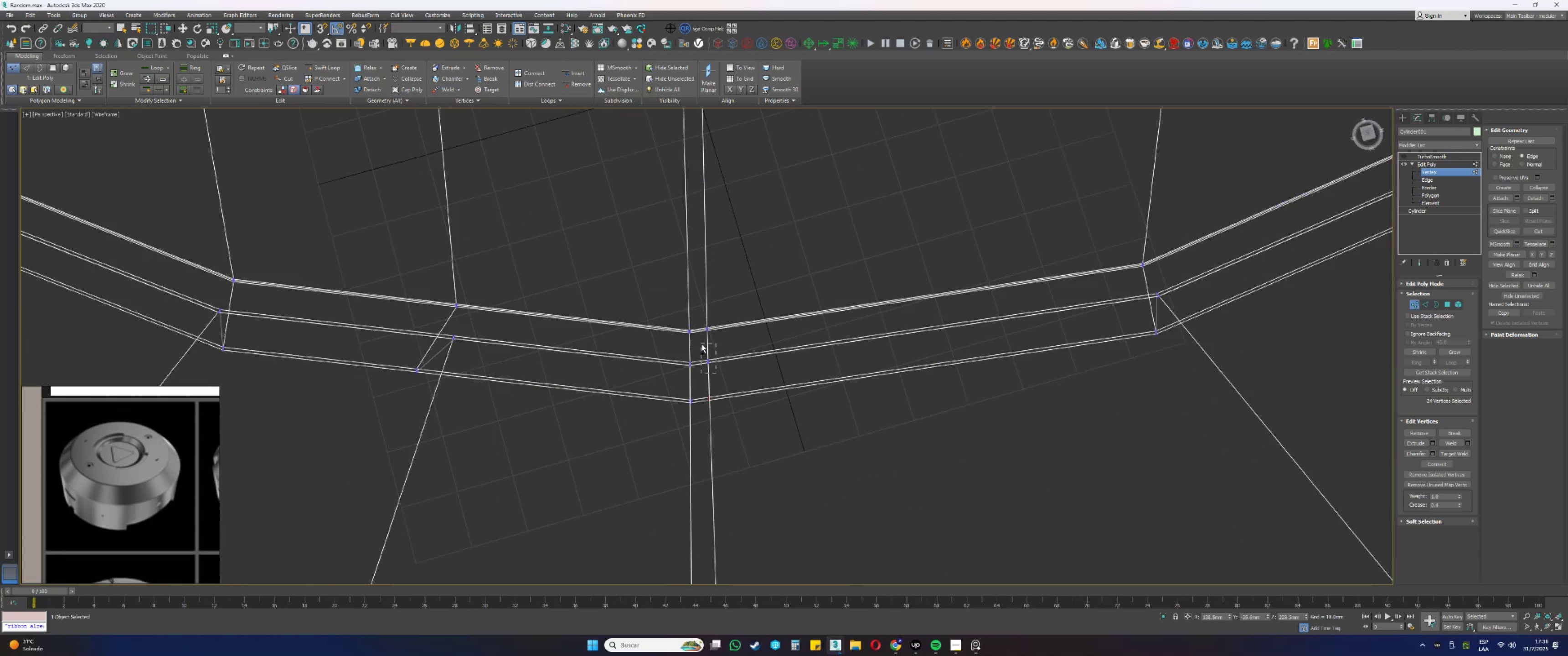 
left_click_drag(start_coordinate=[721, 343], to_coordinate=[702, 312])
 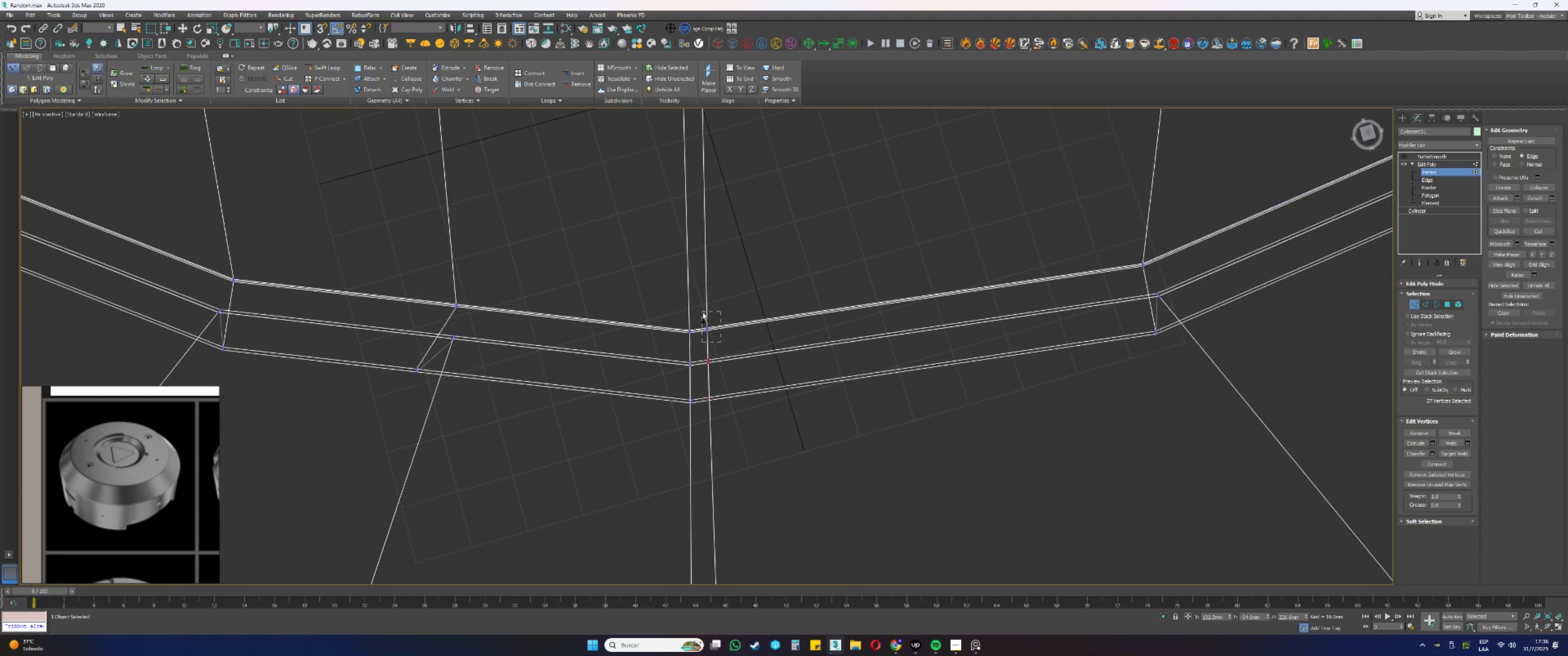 
scroll: coordinate [711, 374], scroll_direction: up, amount: 1.0
 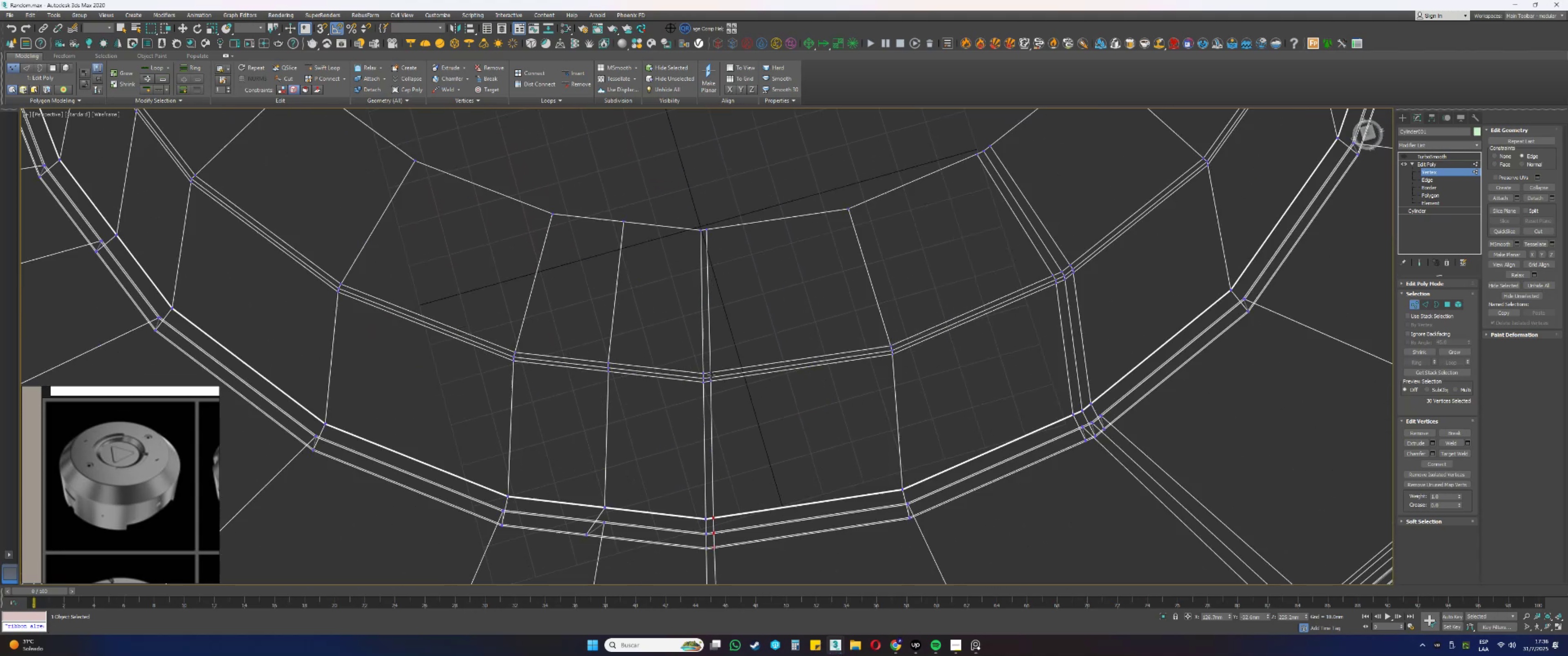 
hold_key(key=ControlLeft, duration=0.55)
left_click_drag(start_coordinate=[727, 424], to_coordinate=[704, 345])
 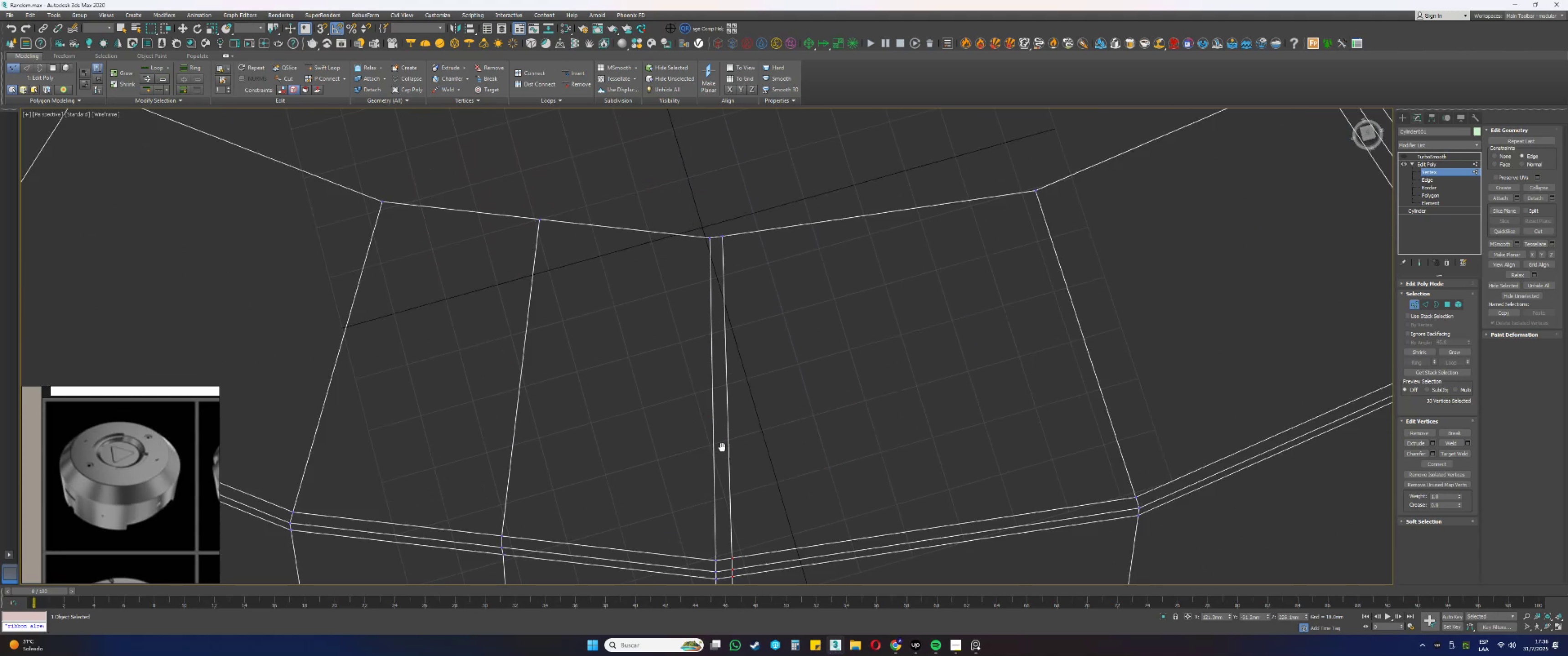 
hold_key(key=ControlLeft, duration=0.61)
left_click_drag(start_coordinate=[747, 328], to_coordinate=[716, 274])
 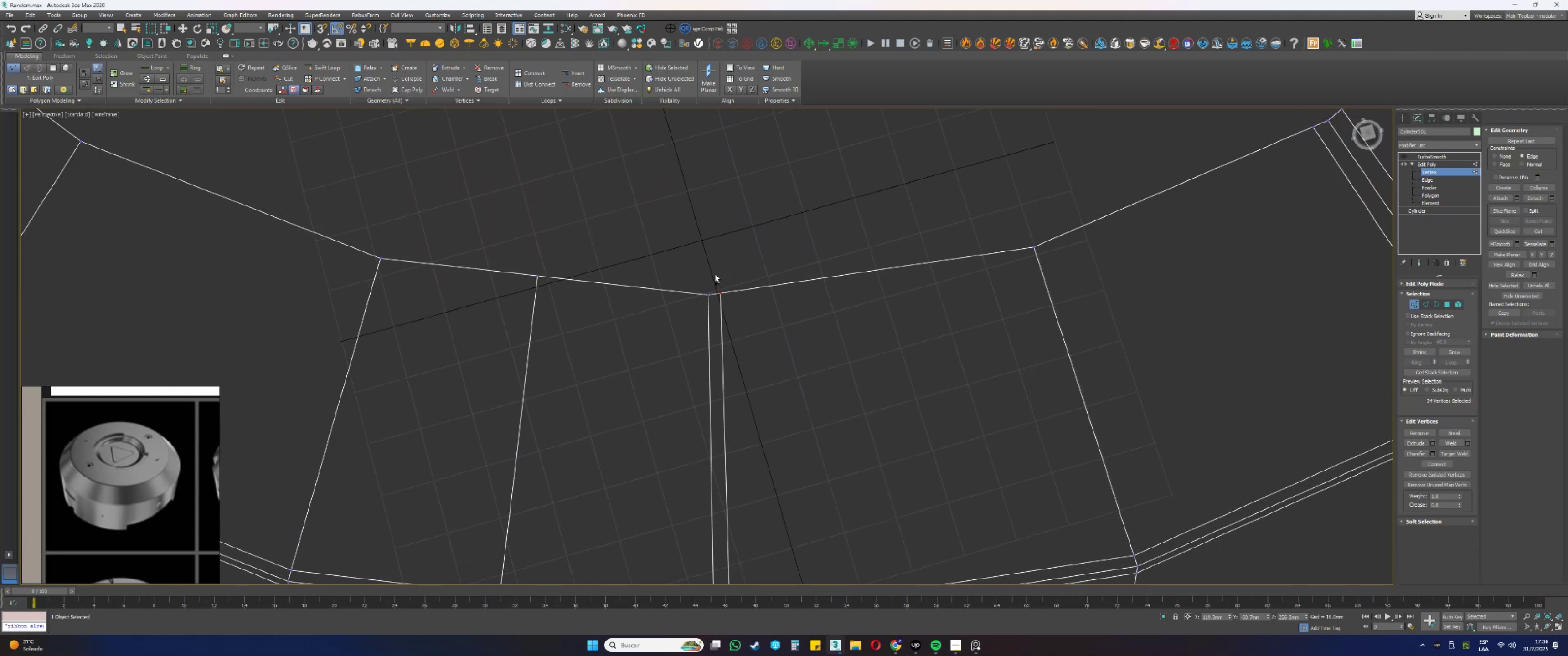 
scroll: coordinate [716, 274], scroll_direction: down, amount: 7.0
 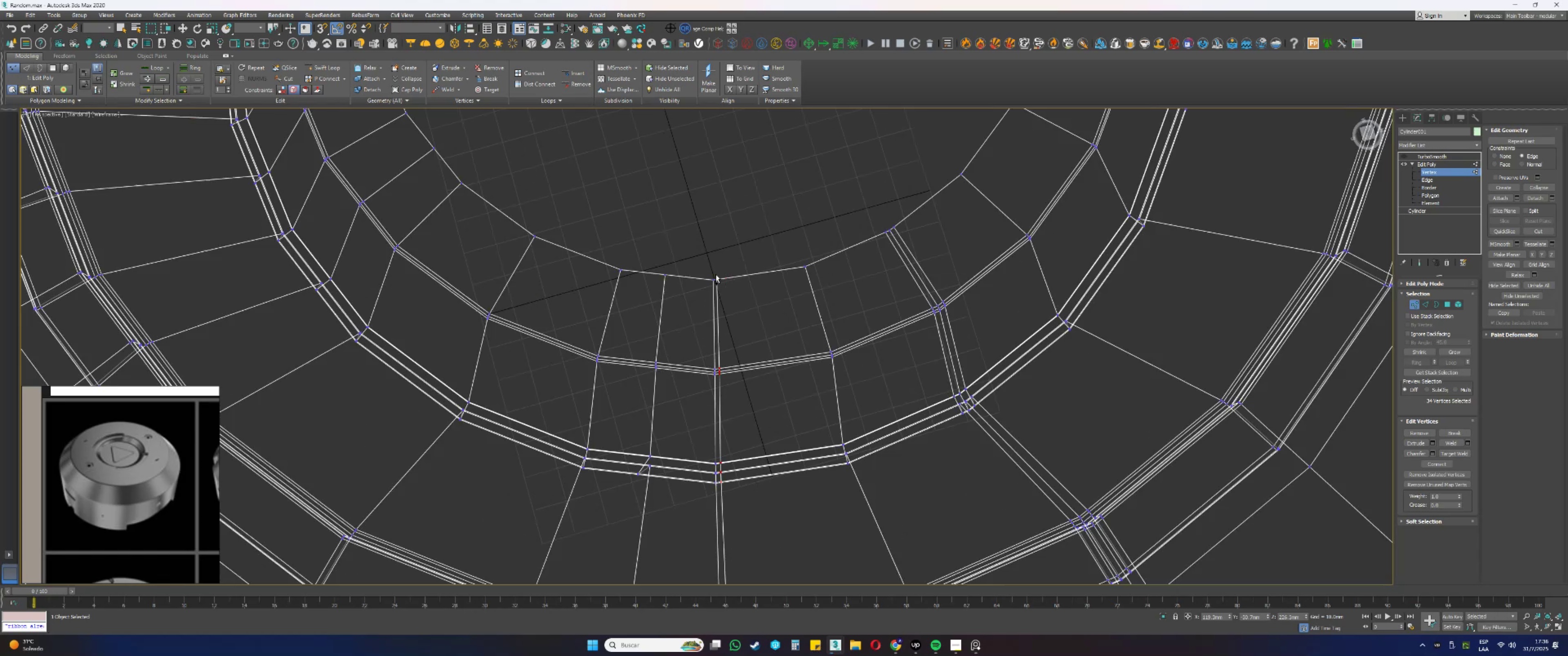 
key(F3)
 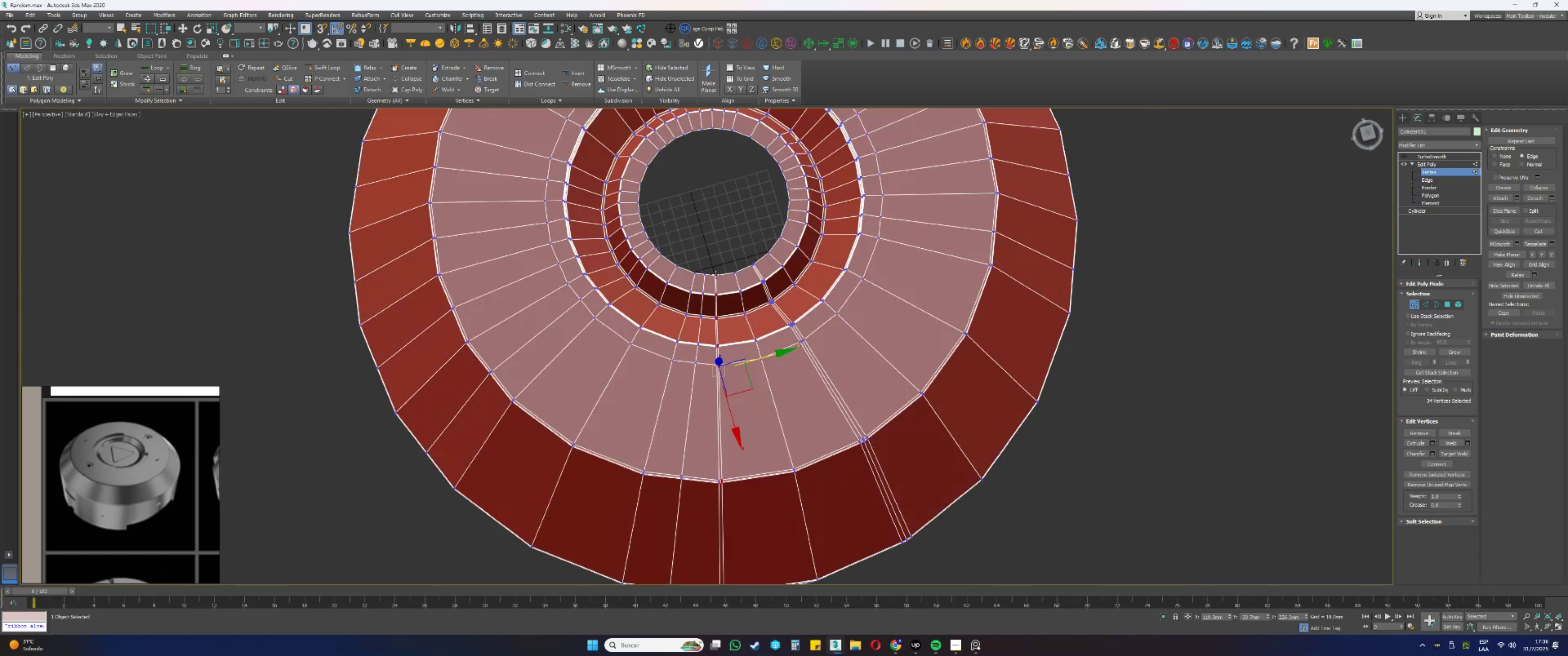 
key(Alt+AltLeft)
 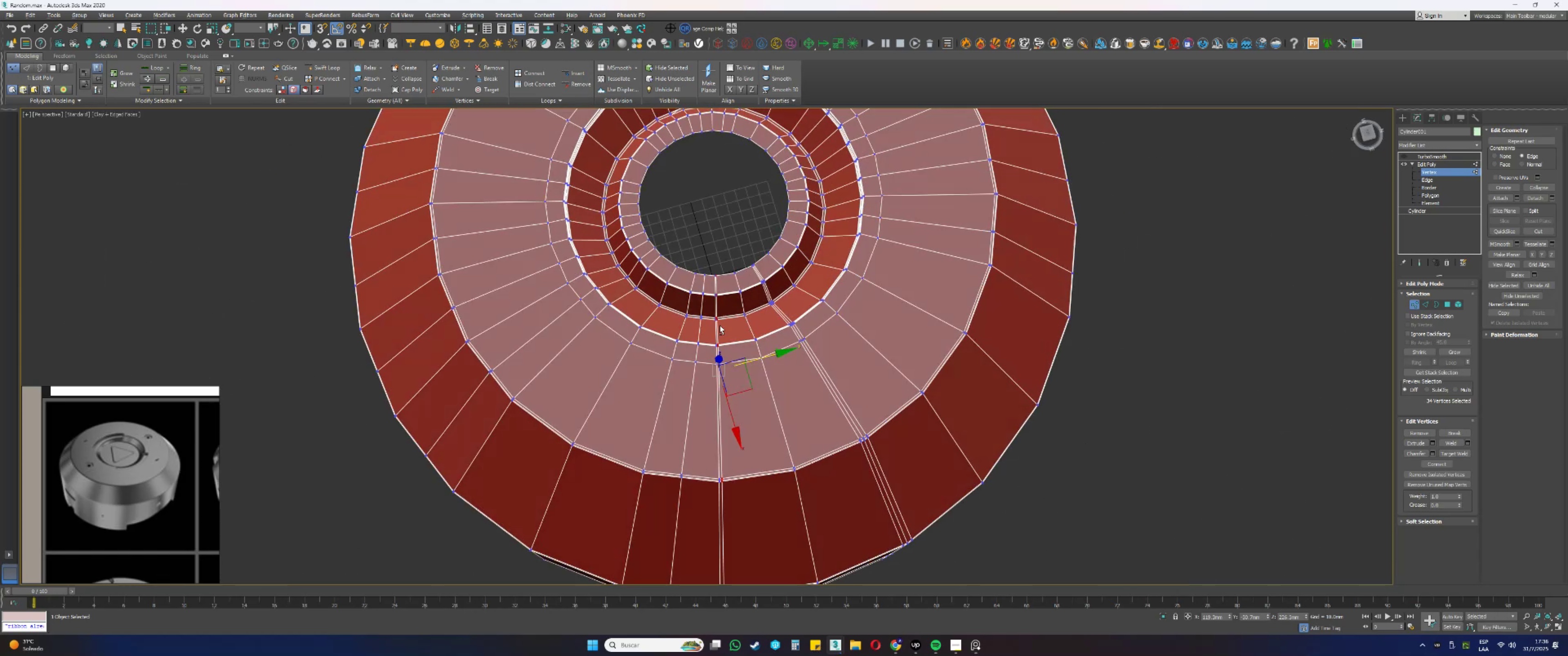 
key(Alt+AltLeft)
 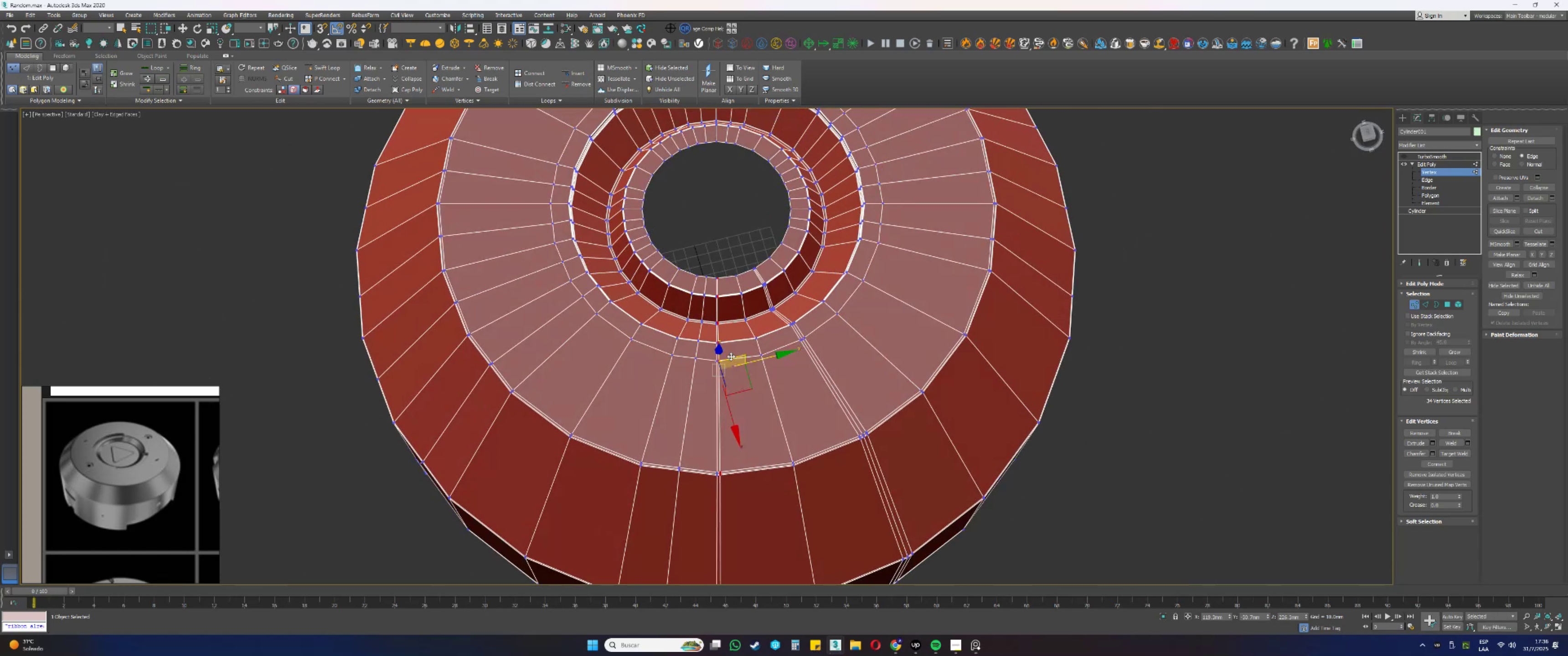 
scroll: coordinate [745, 362], scroll_direction: up, amount: 3.0
 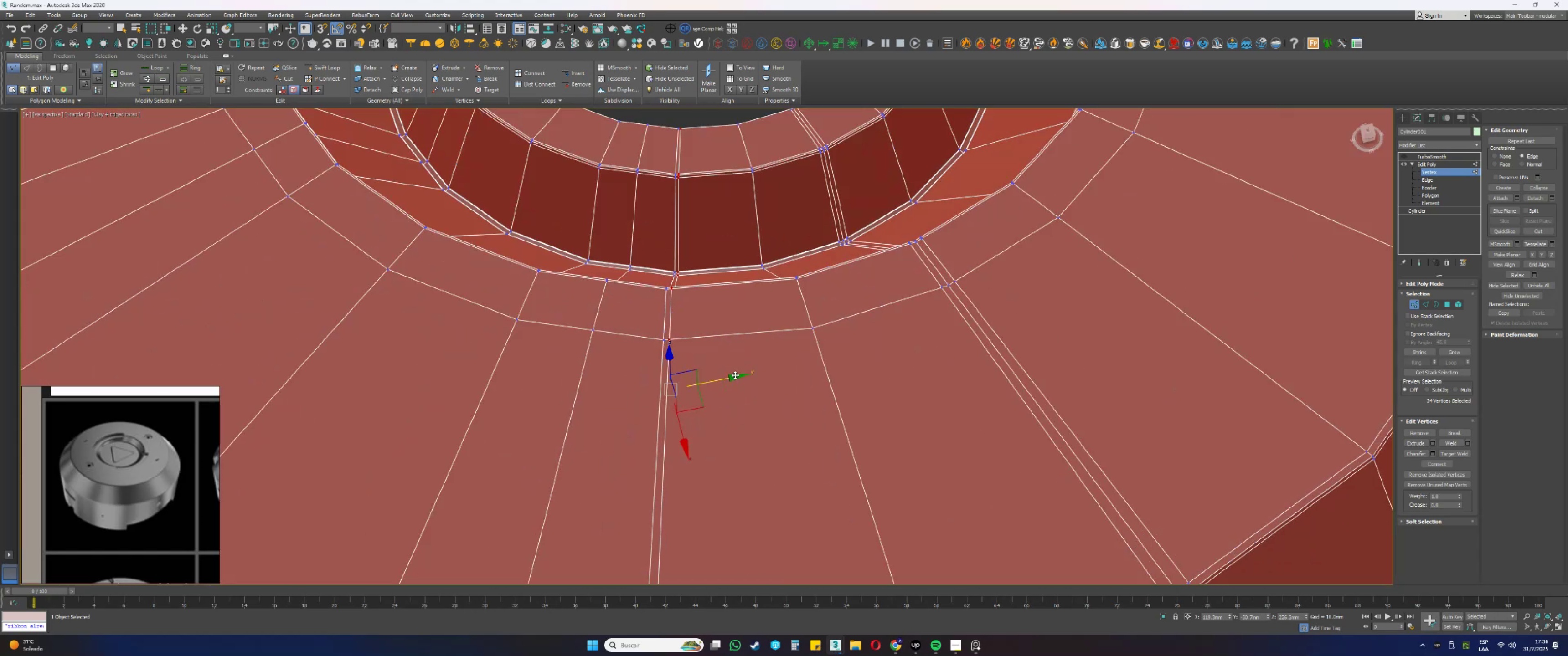 
key(Alt+AltLeft)
 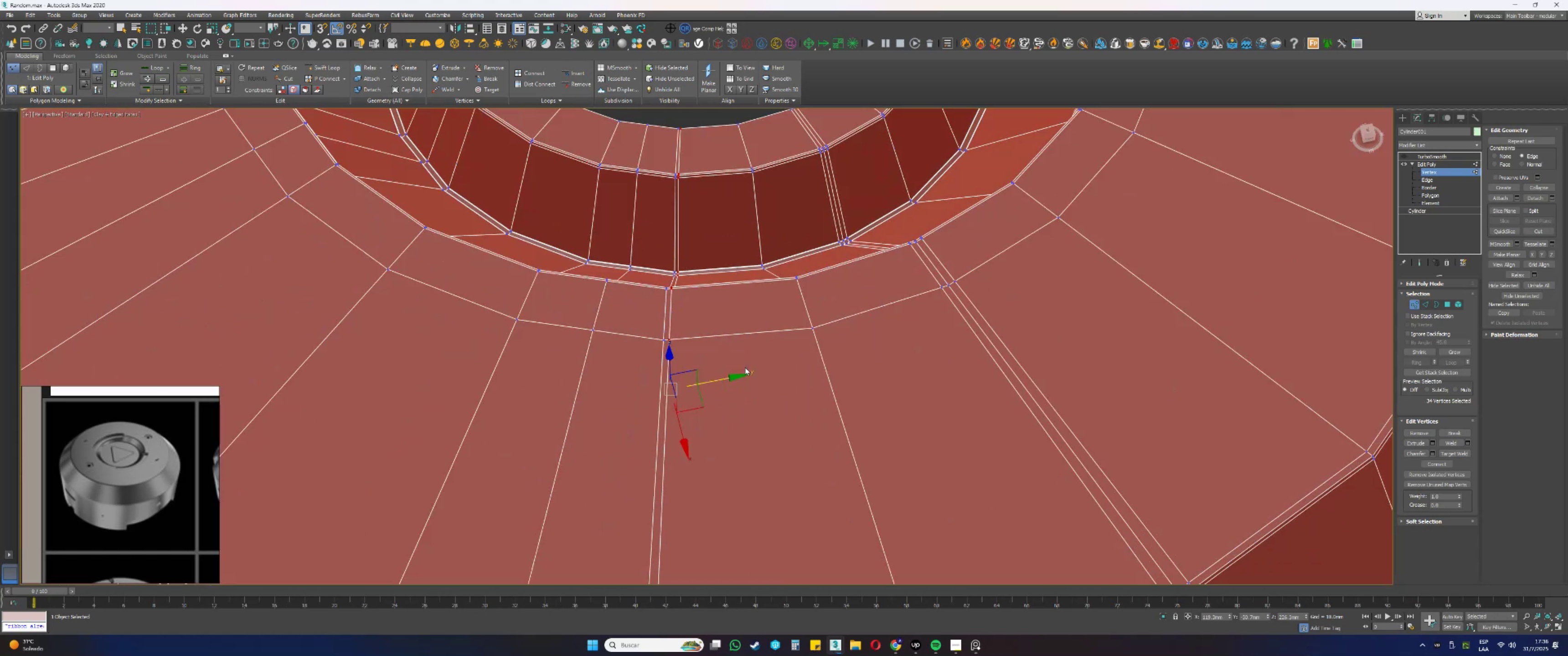 
left_click_drag(start_coordinate=[728, 377], to_coordinate=[760, 375])
 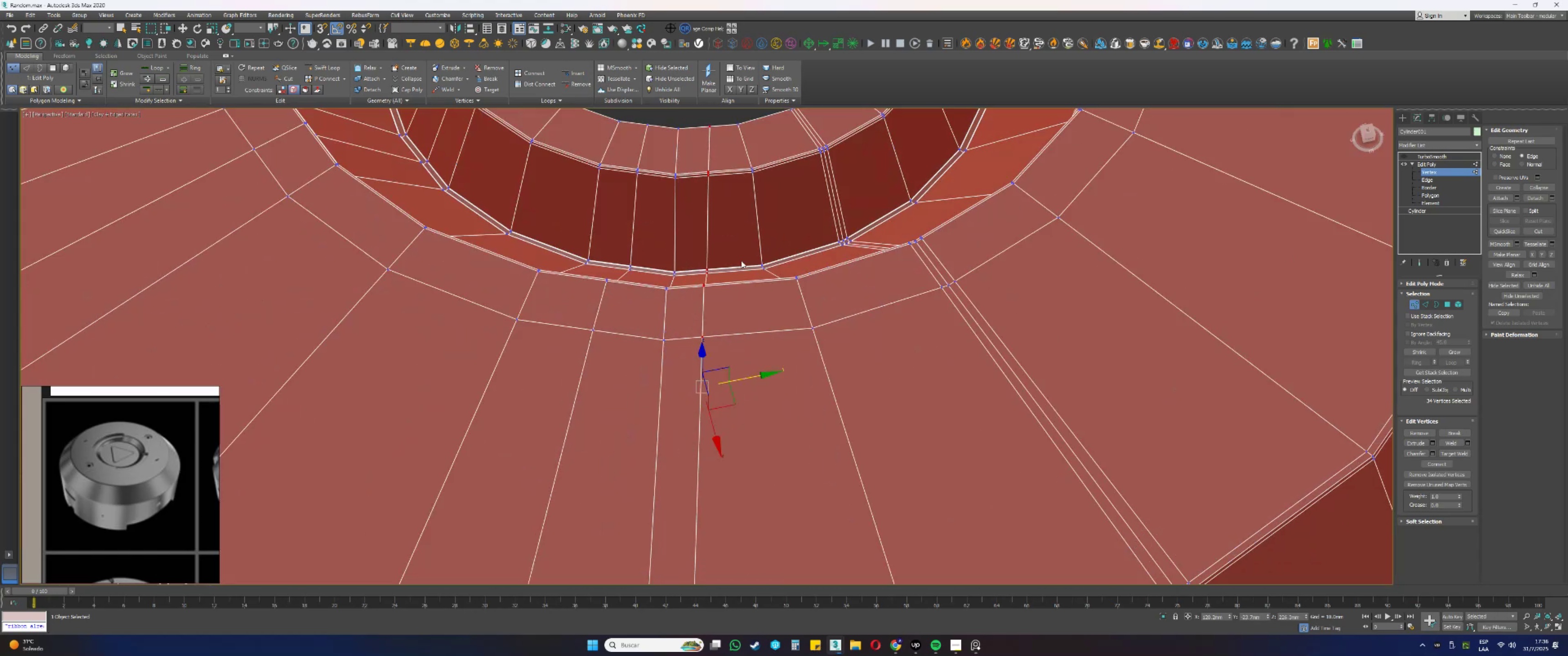 
hold_key(key=AltLeft, duration=0.42)
left_click_drag(start_coordinate=[727, 145], to_coordinate=[695, 103])
 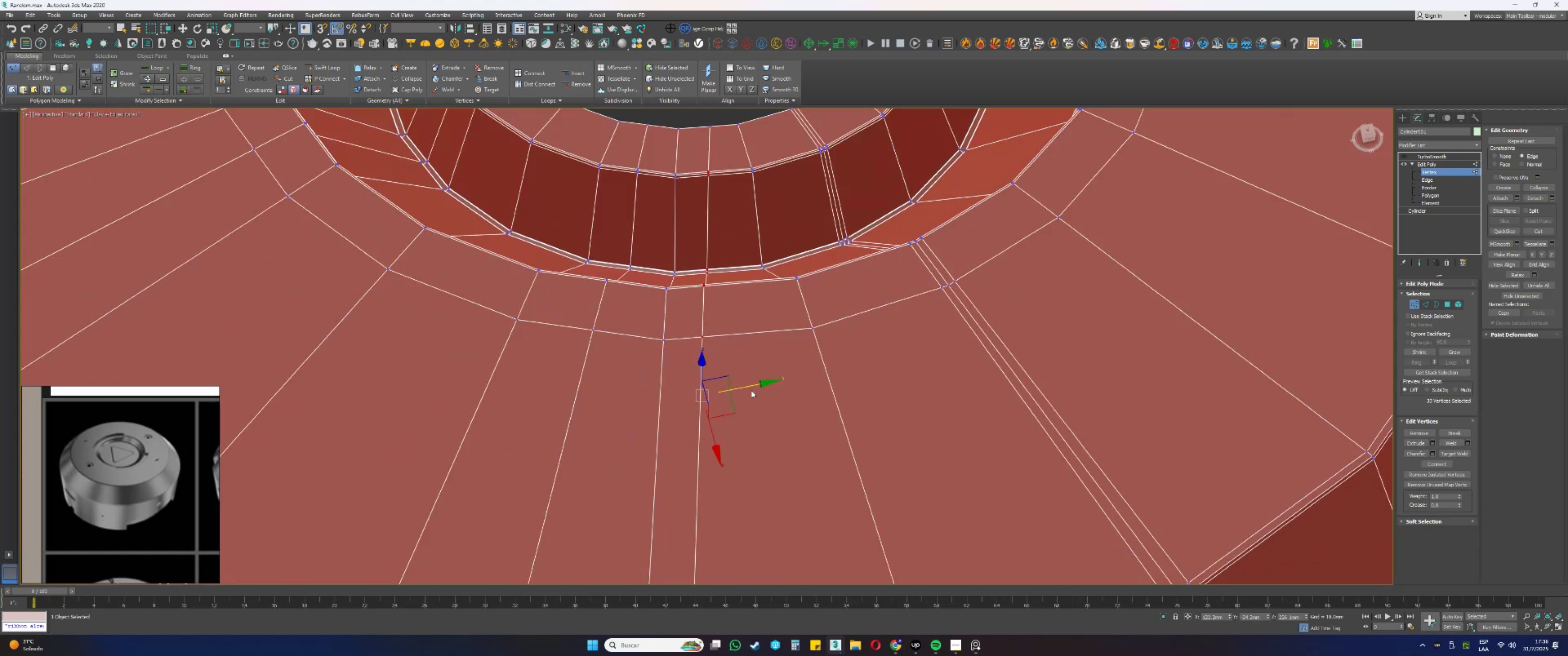 
left_click_drag(start_coordinate=[748, 386], to_coordinate=[755, 386])
 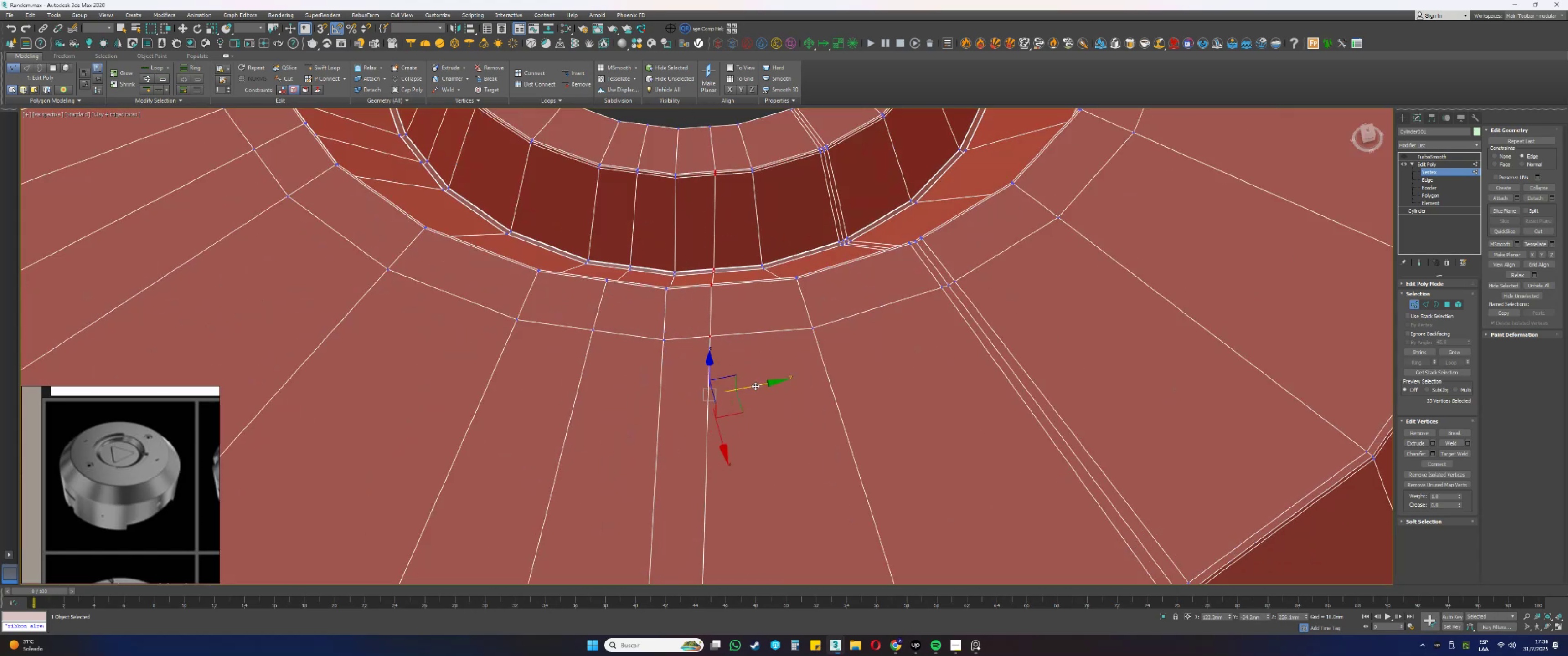 
hold_key(key=AltLeft, duration=0.31)
left_click_drag(start_coordinate=[742, 216], to_coordinate=[675, 123])
 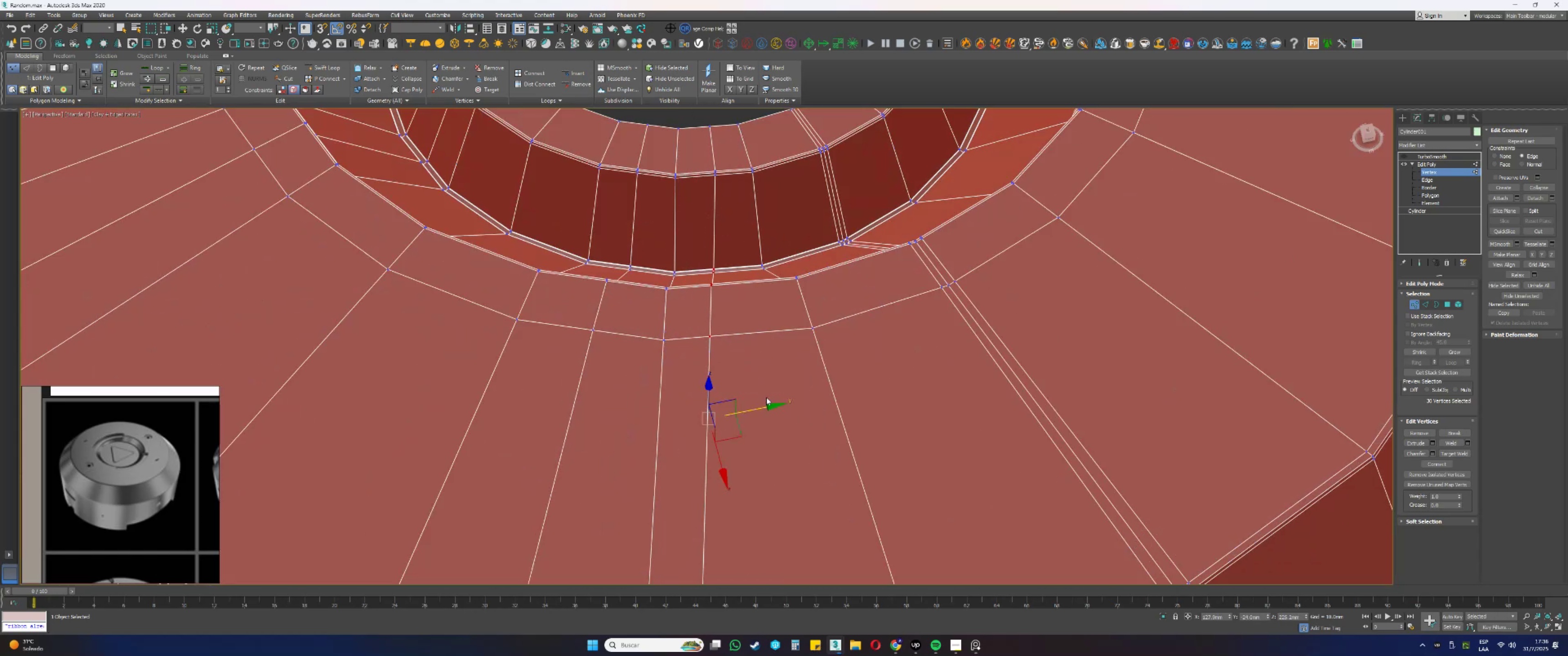 
left_click_drag(start_coordinate=[762, 410], to_coordinate=[769, 410])
 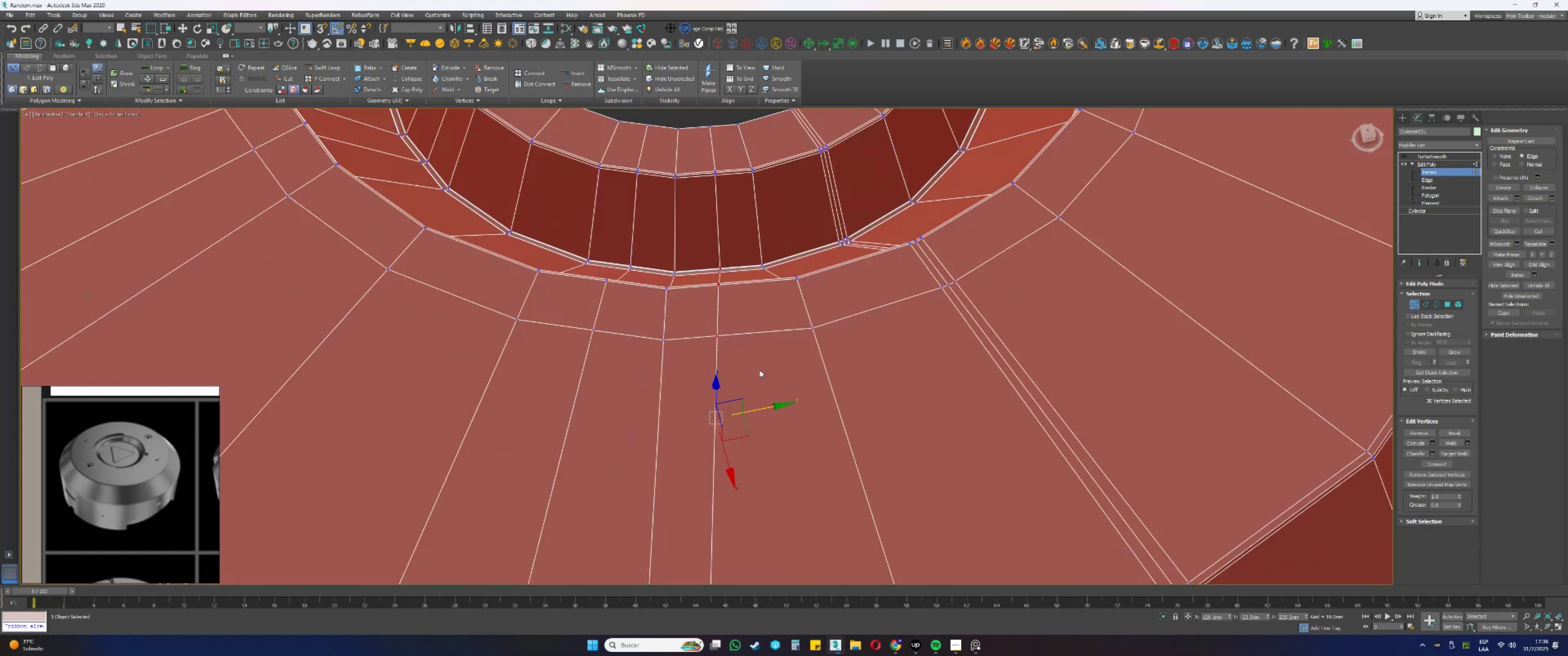 
hold_key(key=AltLeft, duration=0.58)
left_click_drag(start_coordinate=[725, 275], to_coordinate=[699, 237])
 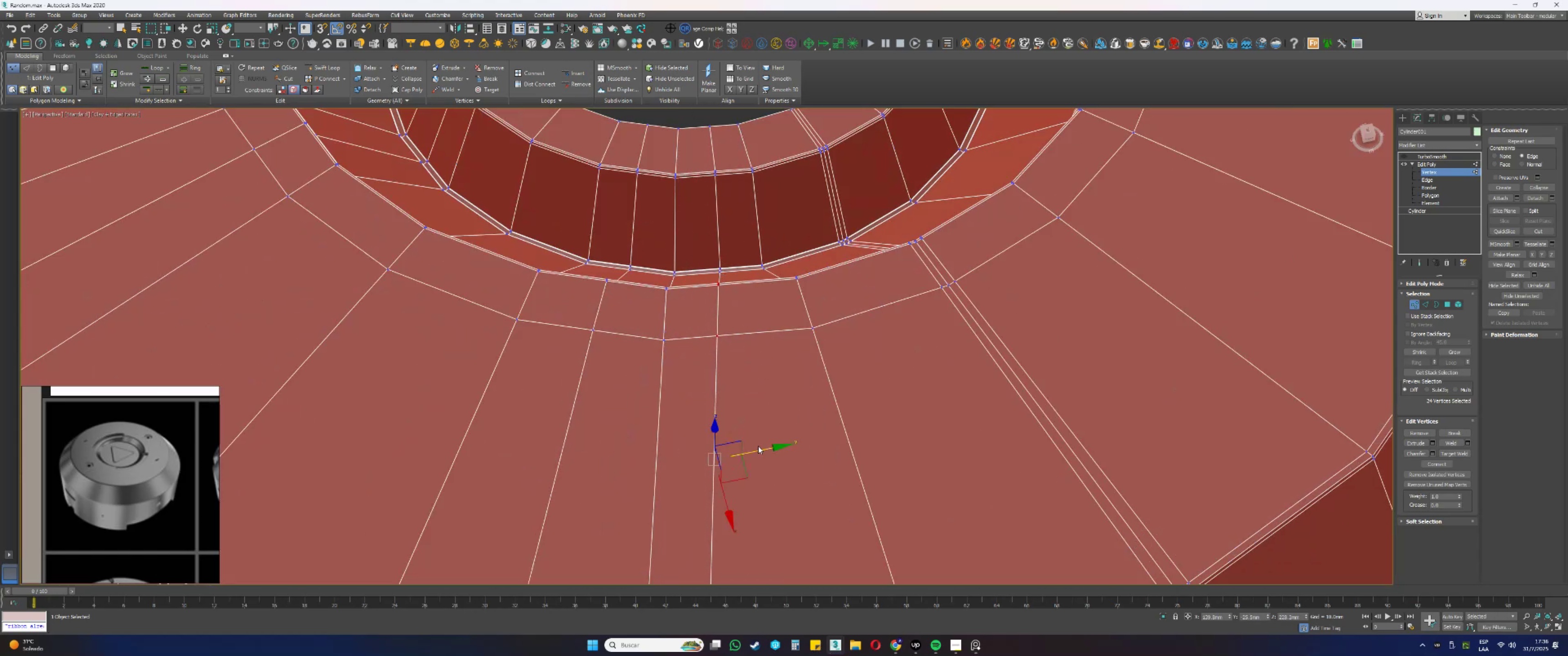 
left_click_drag(start_coordinate=[756, 451], to_coordinate=[768, 453])
 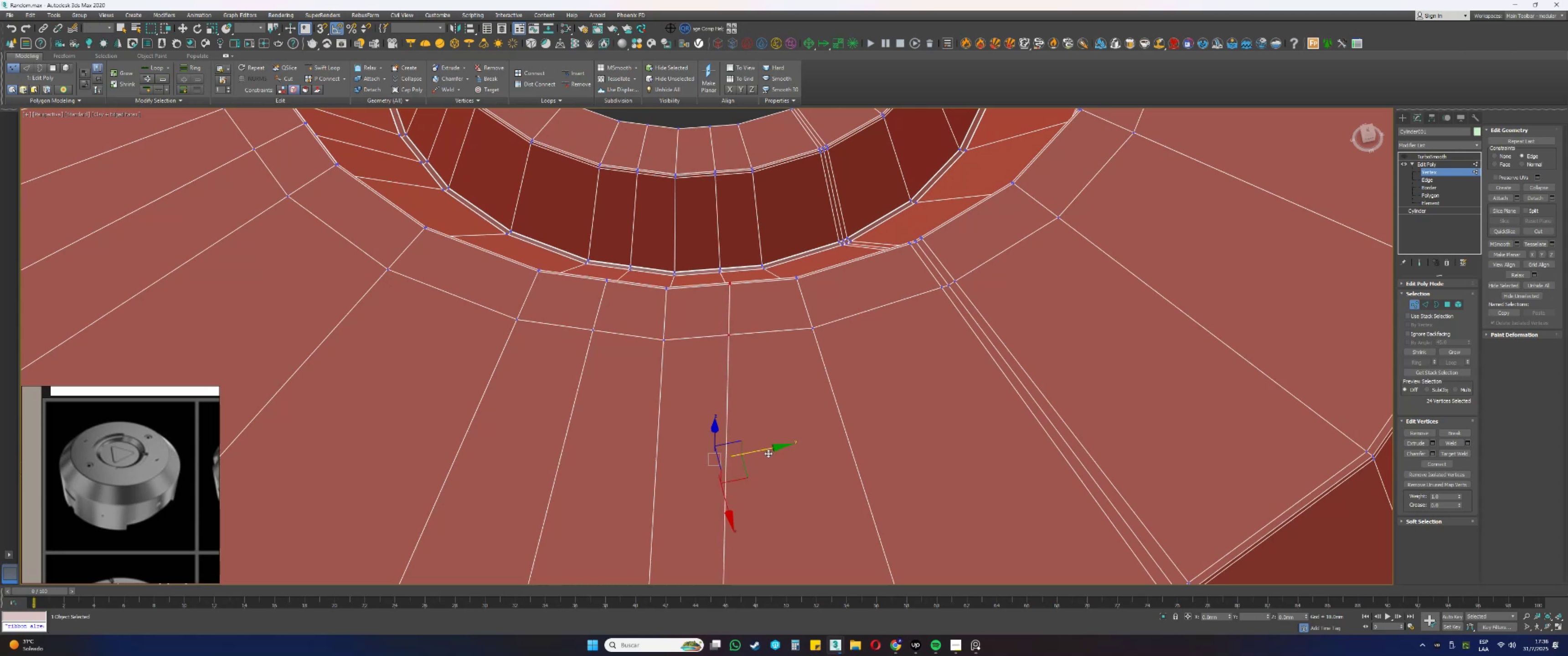 
hold_key(key=AltLeft, duration=0.44)
left_click_drag(start_coordinate=[742, 308], to_coordinate=[698, 248])
 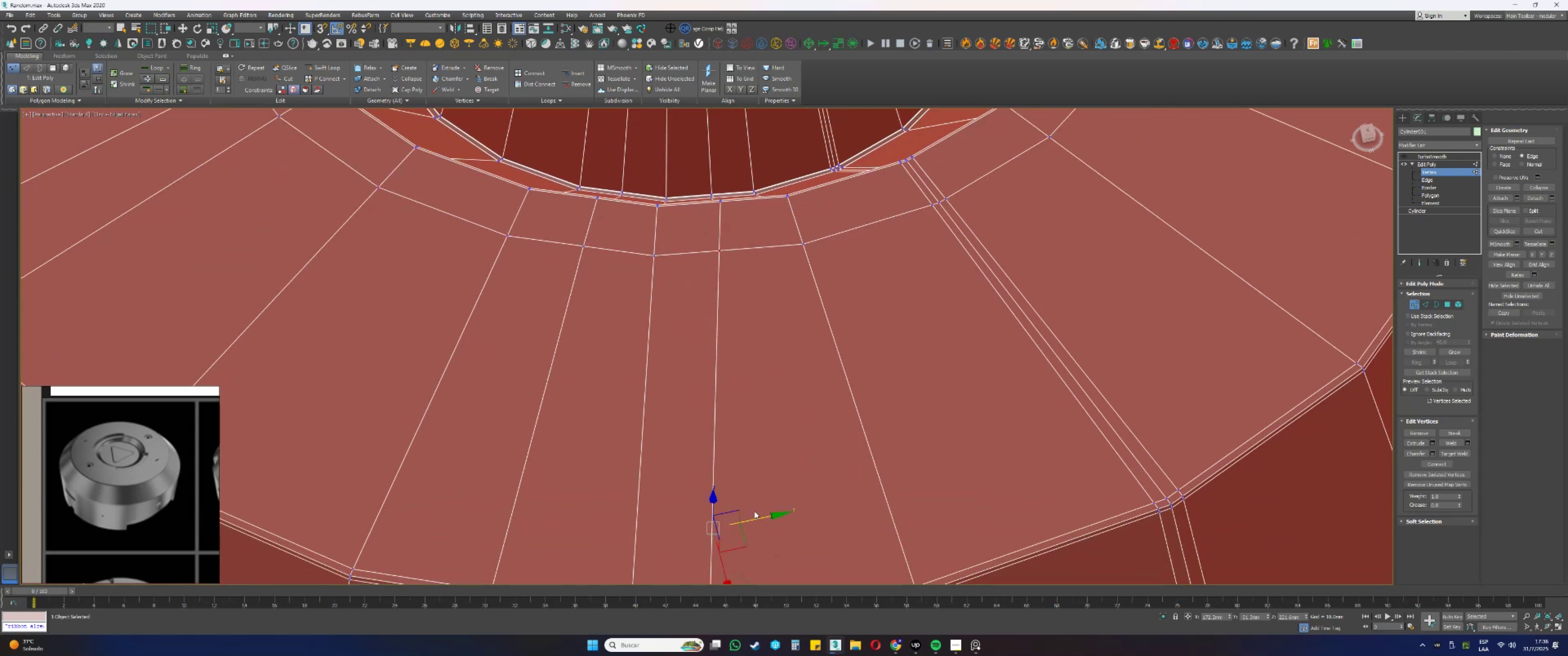 
left_click_drag(start_coordinate=[752, 518], to_coordinate=[761, 519])
 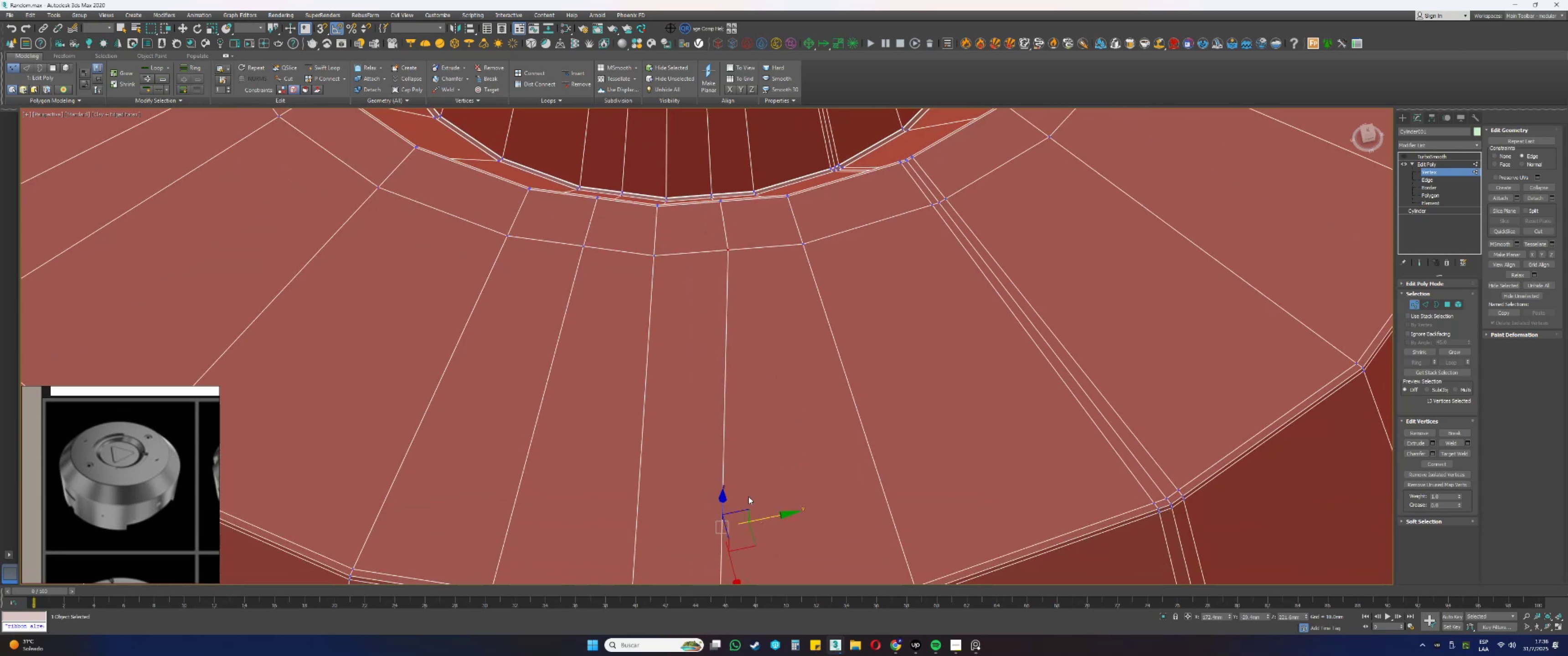 
key(Alt+AltLeft)
 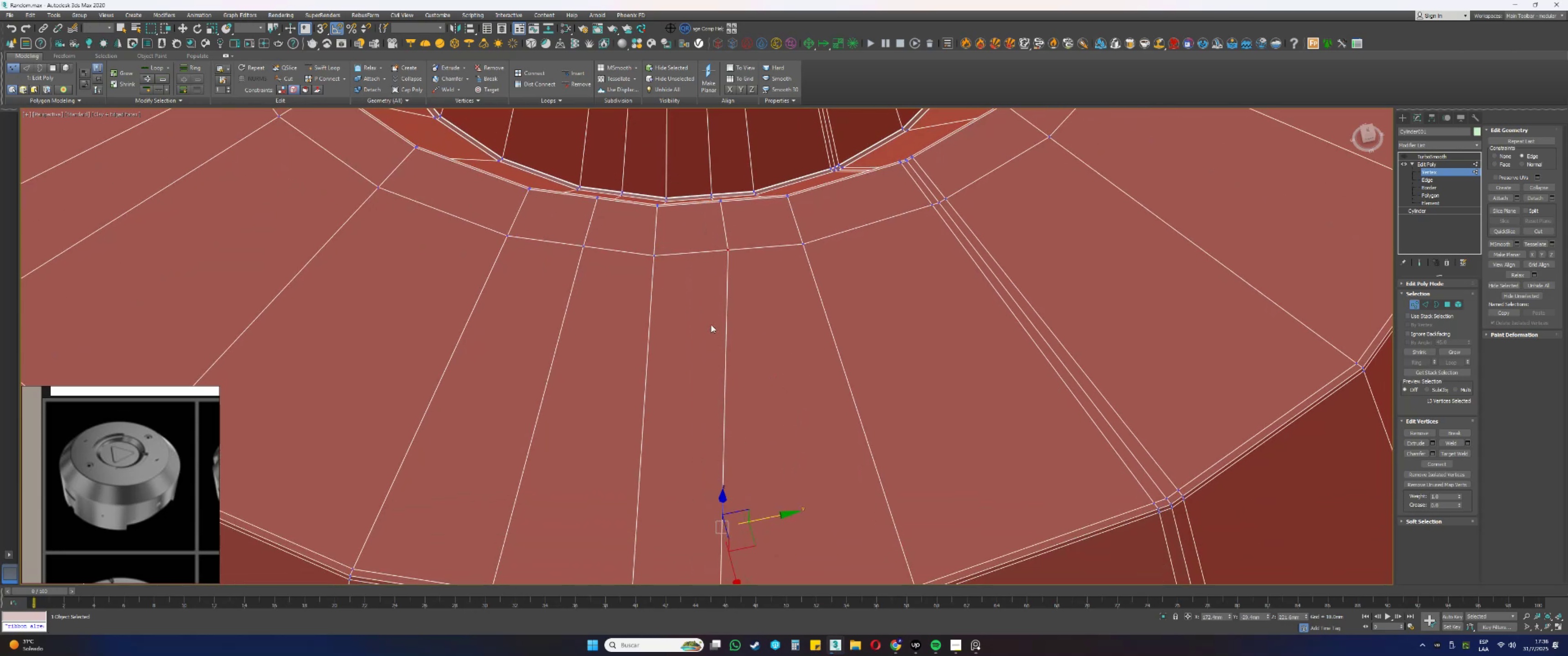 
left_click_drag(start_coordinate=[780, 312], to_coordinate=[701, 200])
 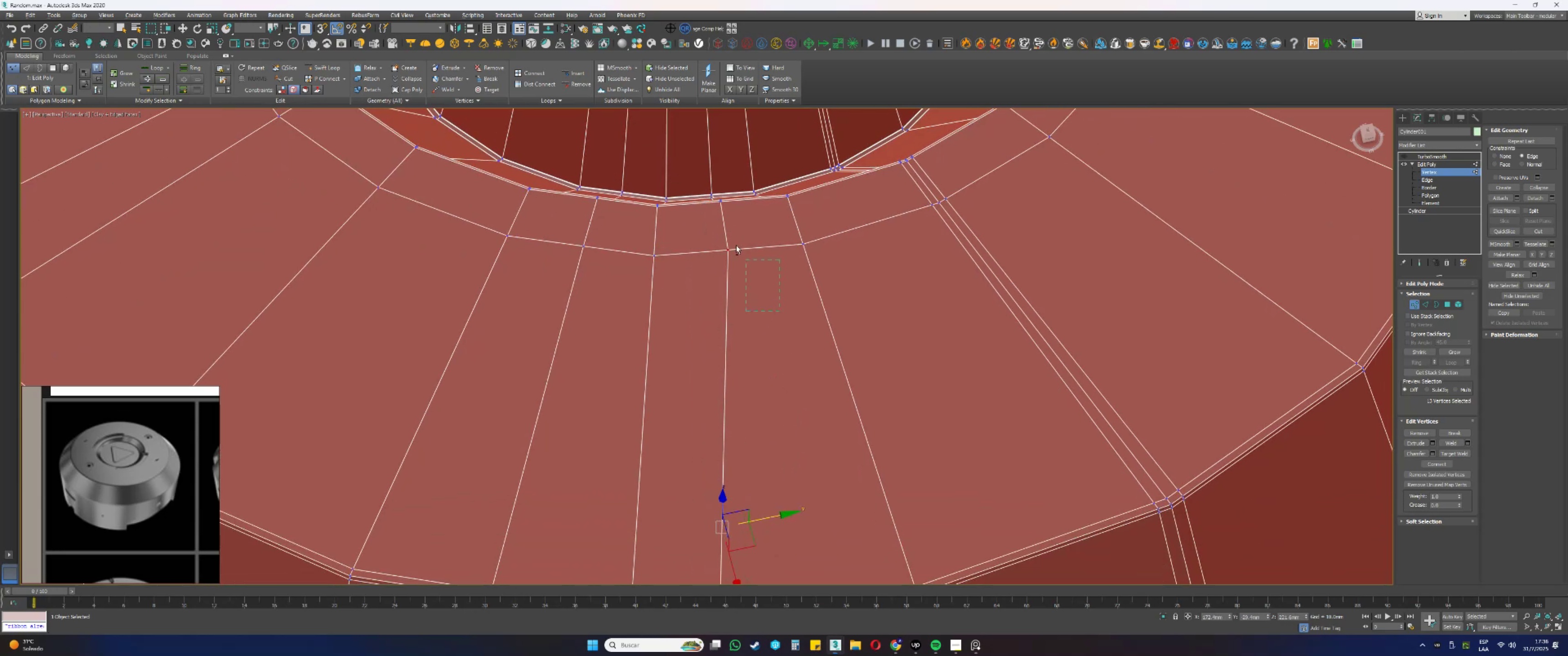 
scroll: coordinate [732, 323], scroll_direction: down, amount: 2.0
 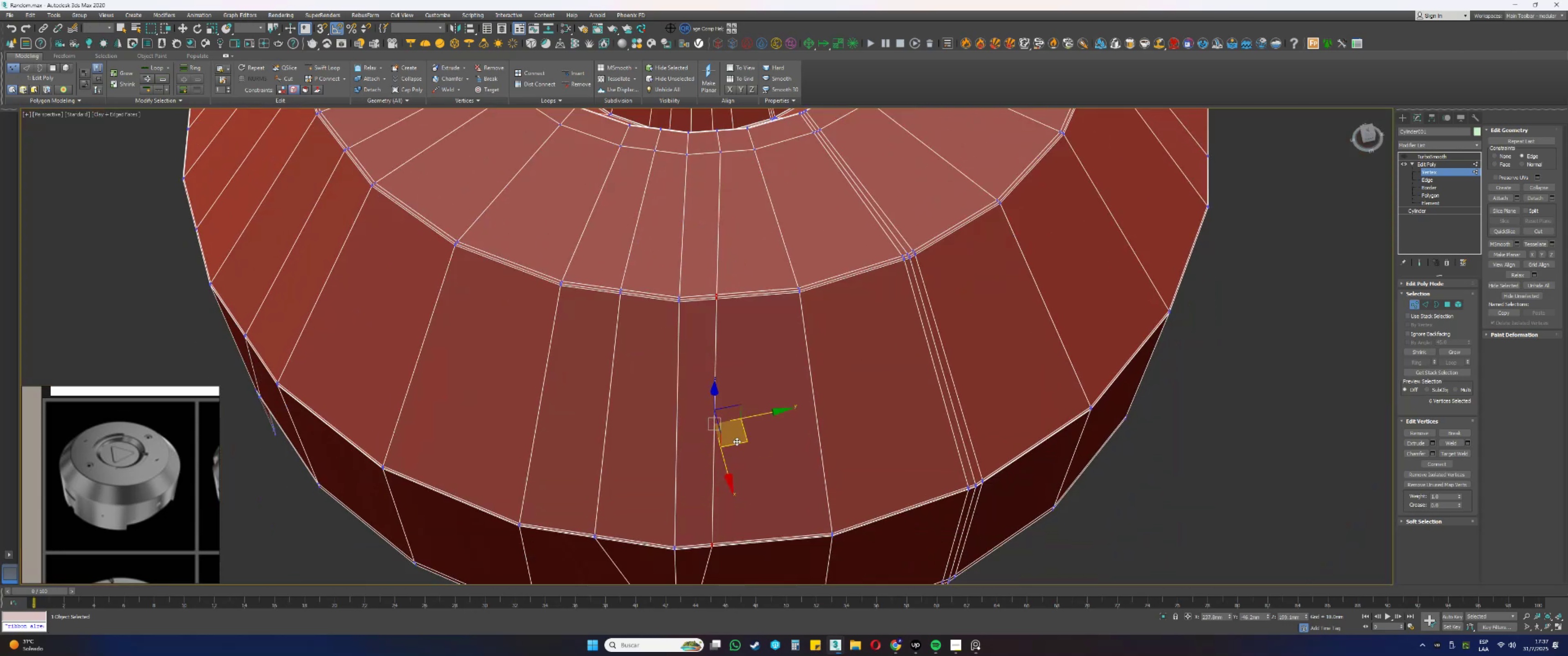 
left_click_drag(start_coordinate=[754, 416], to_coordinate=[775, 415])
 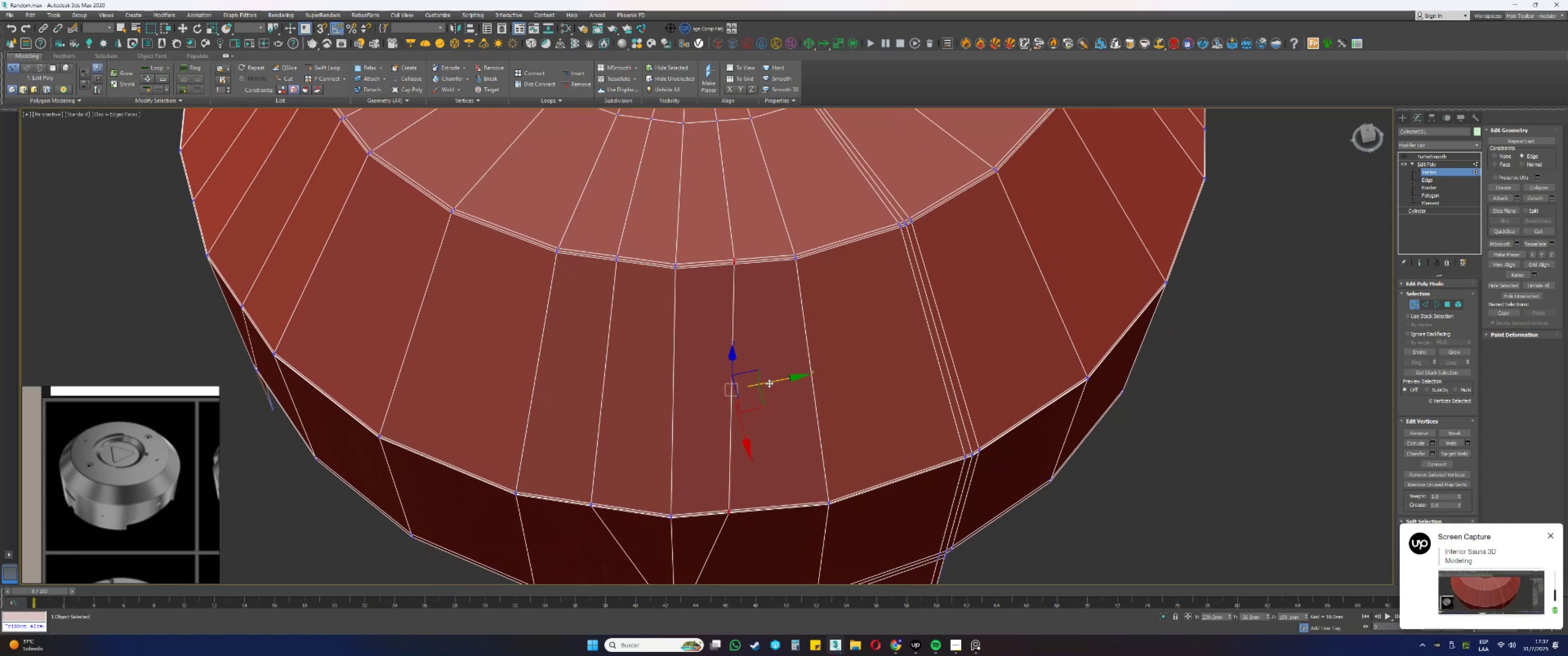 
wait(11.96)
 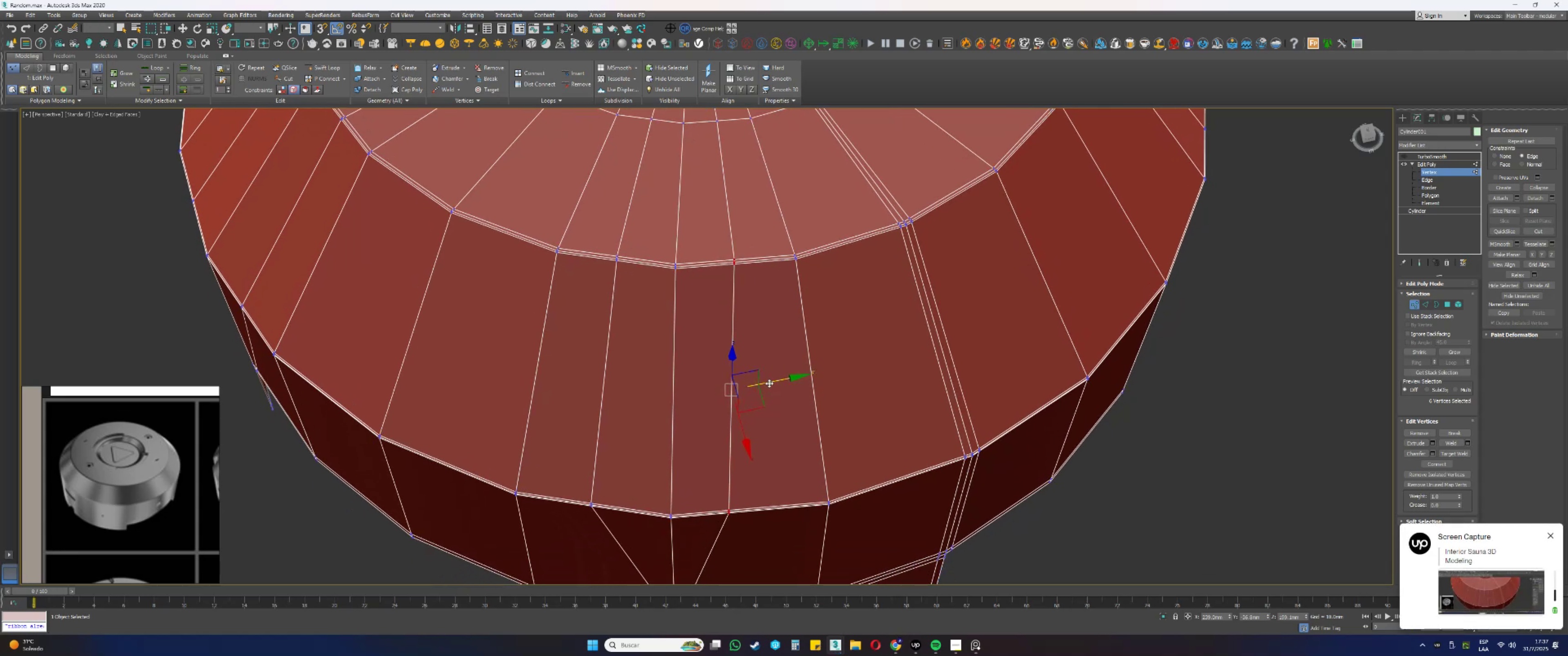 
hold_key(key=AltLeft, duration=0.3)
left_click_drag(start_coordinate=[763, 226], to_coordinate=[717, 152])
 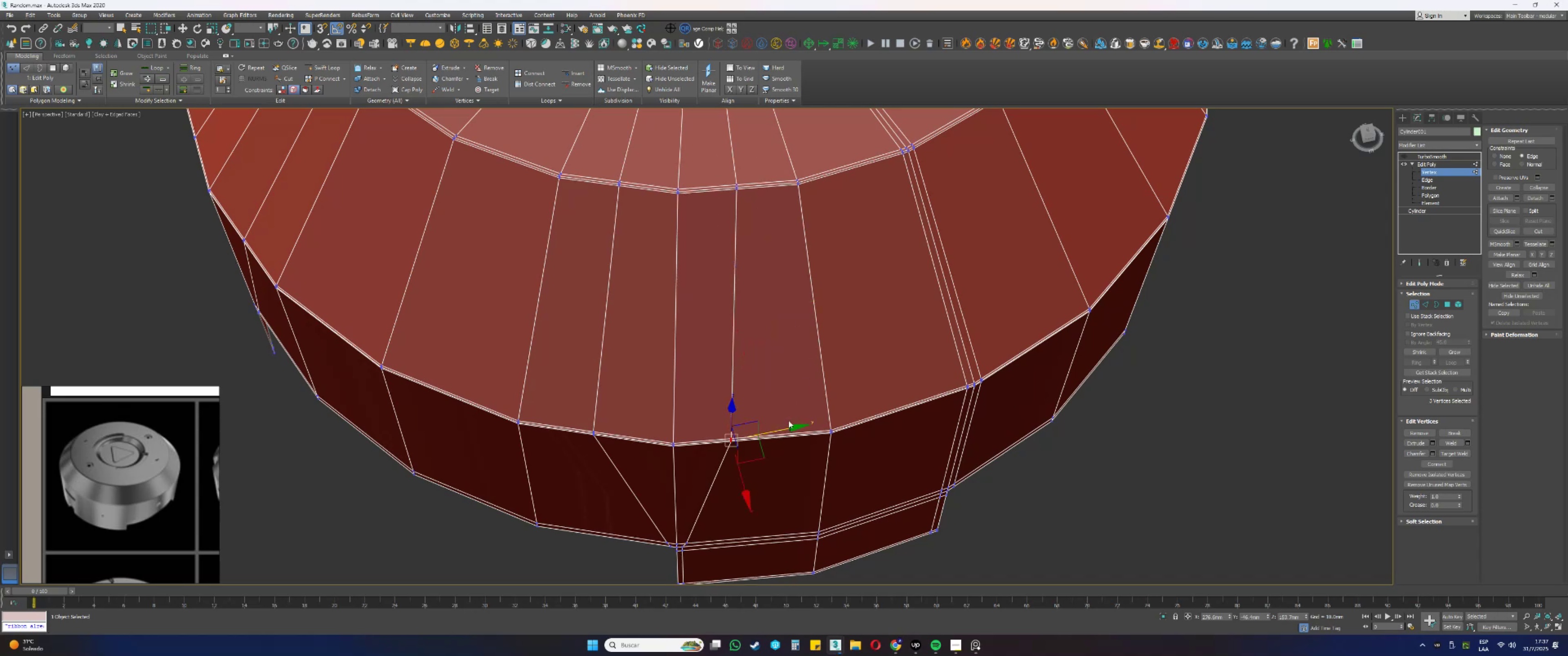 
left_click_drag(start_coordinate=[779, 430], to_coordinate=[808, 430])
 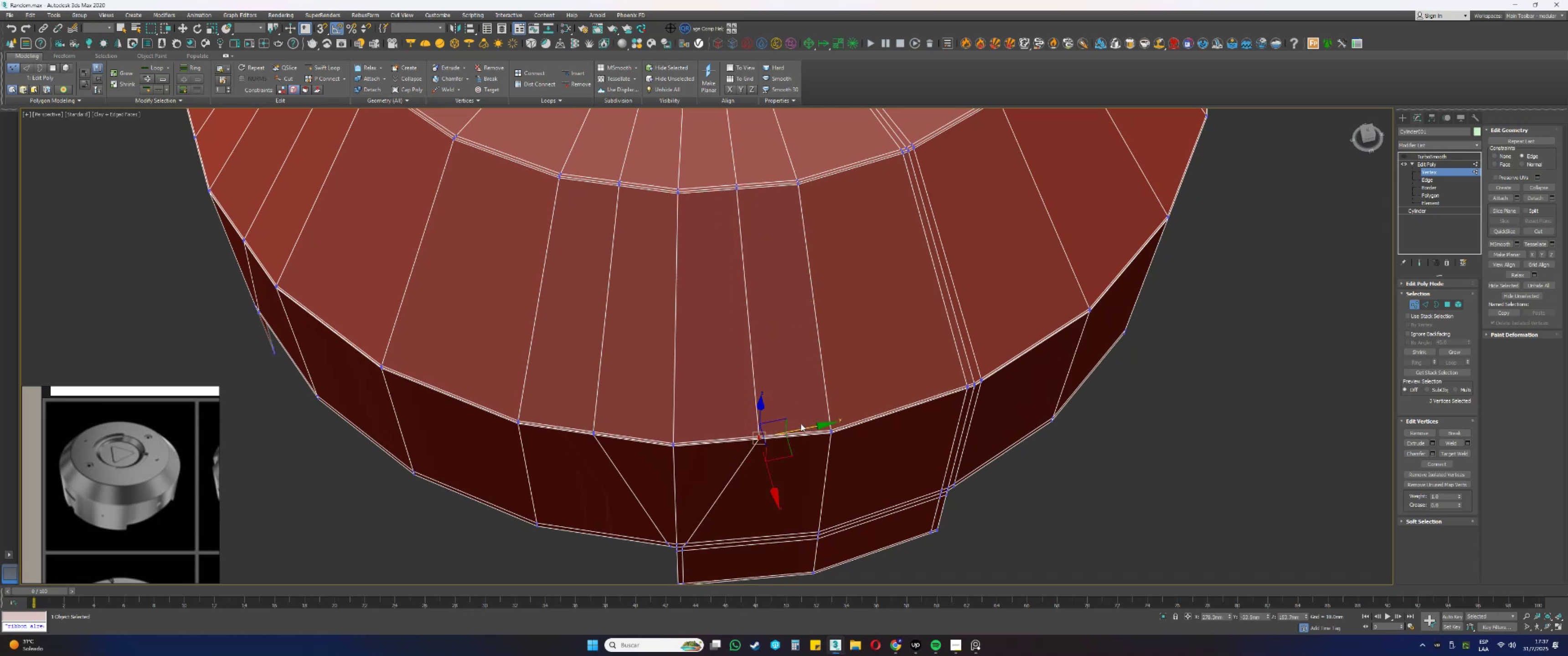 
key(Alt+AltLeft)
 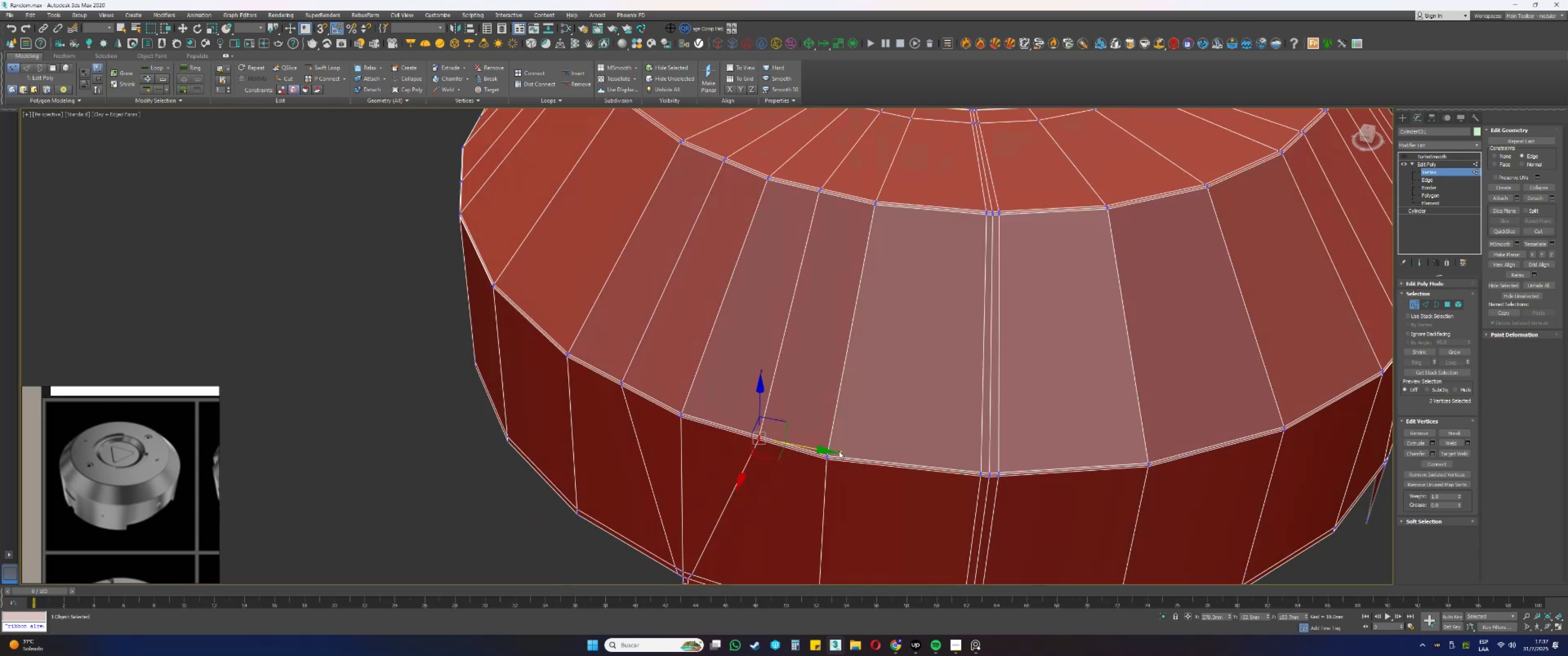 
key(Alt+AltLeft)
 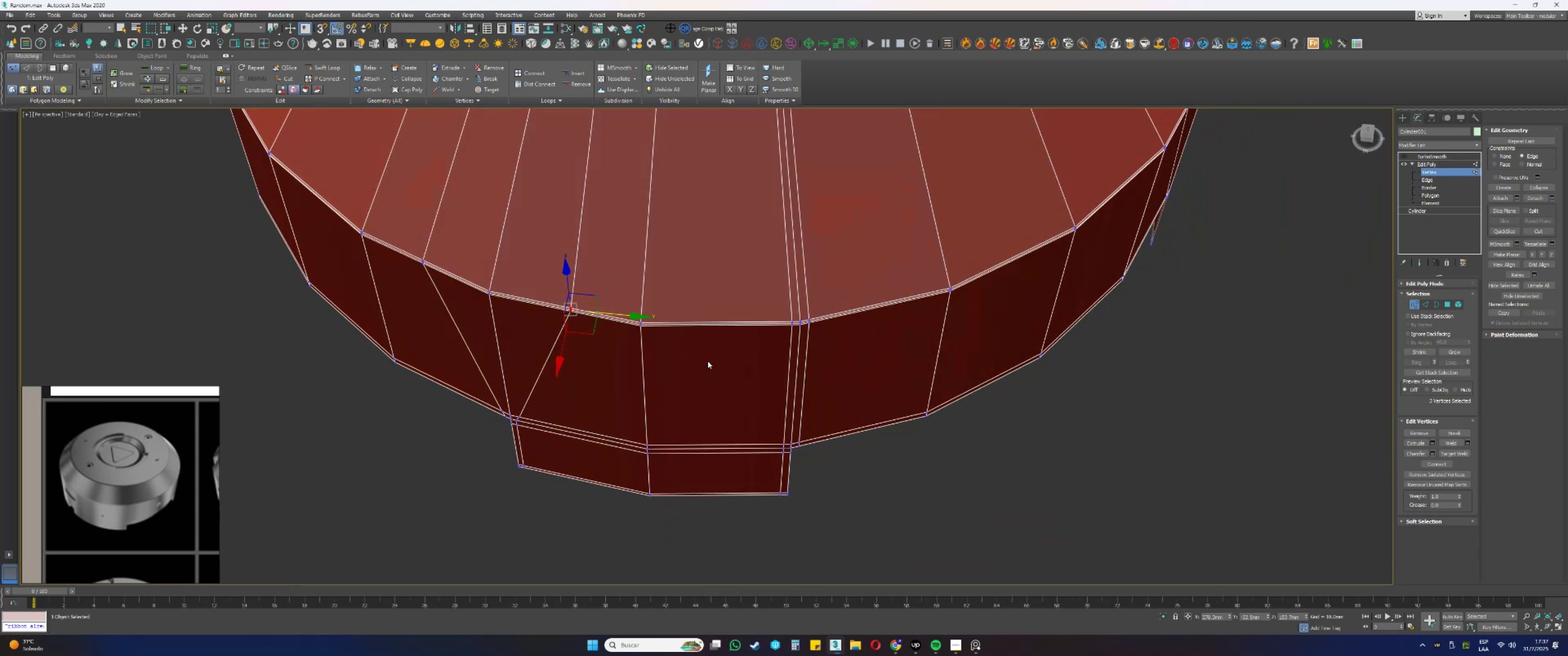 
scroll: coordinate [810, 333], scroll_direction: up, amount: 3.0
 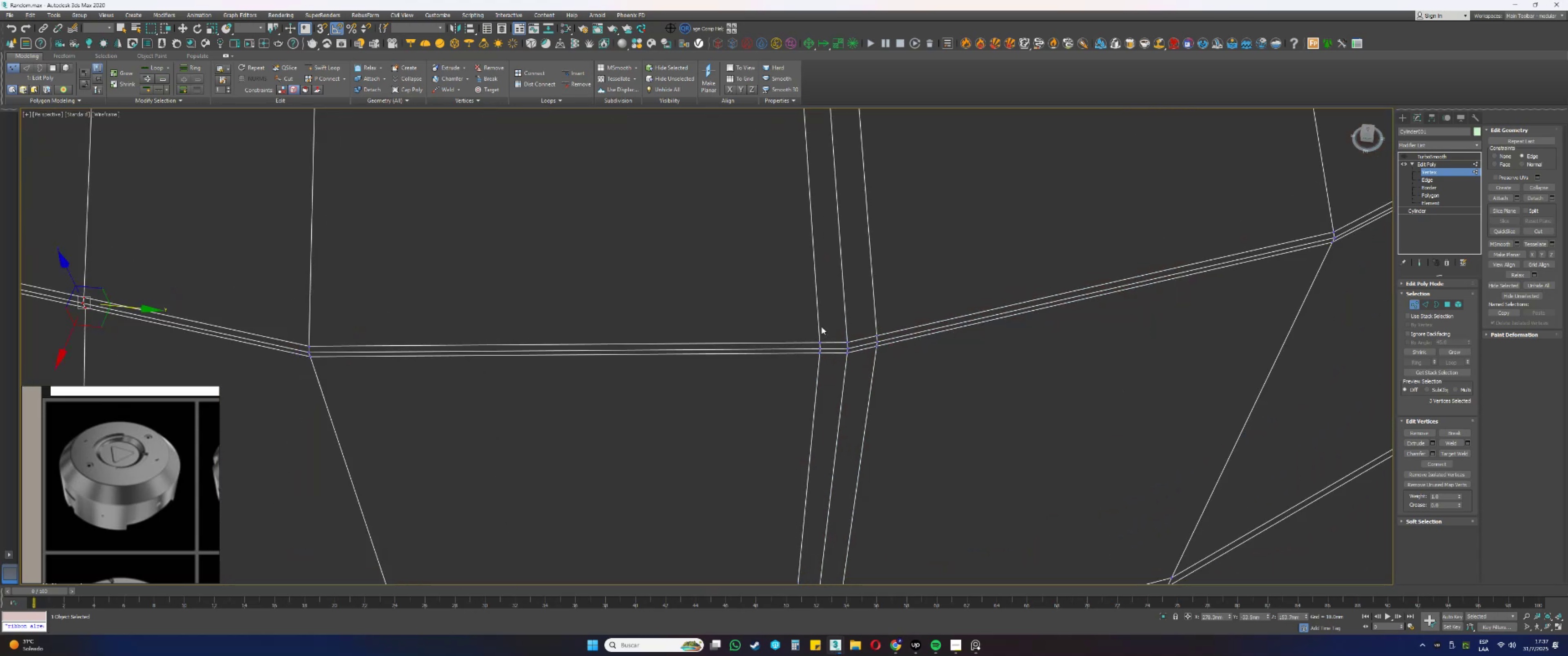 
key(F3)
 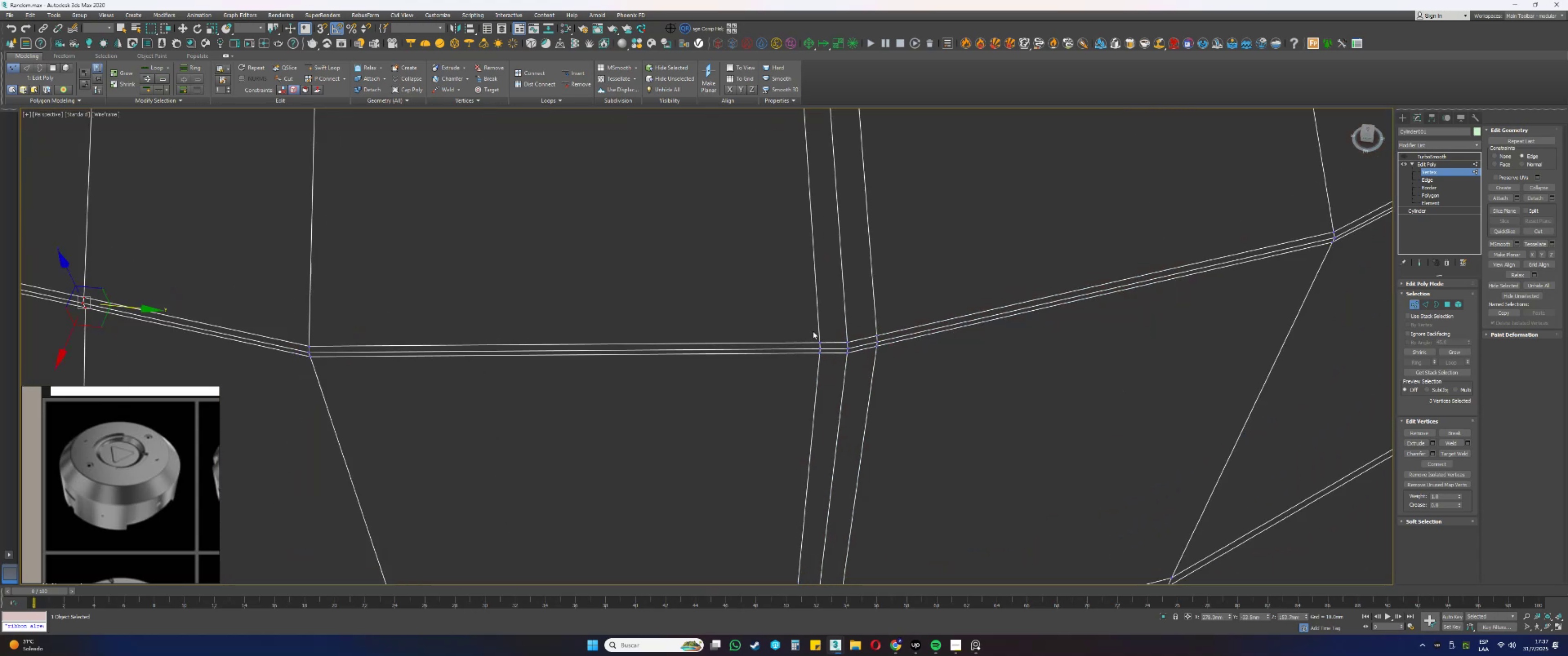 
left_click_drag(start_coordinate=[825, 326], to_coordinate=[788, 412])
 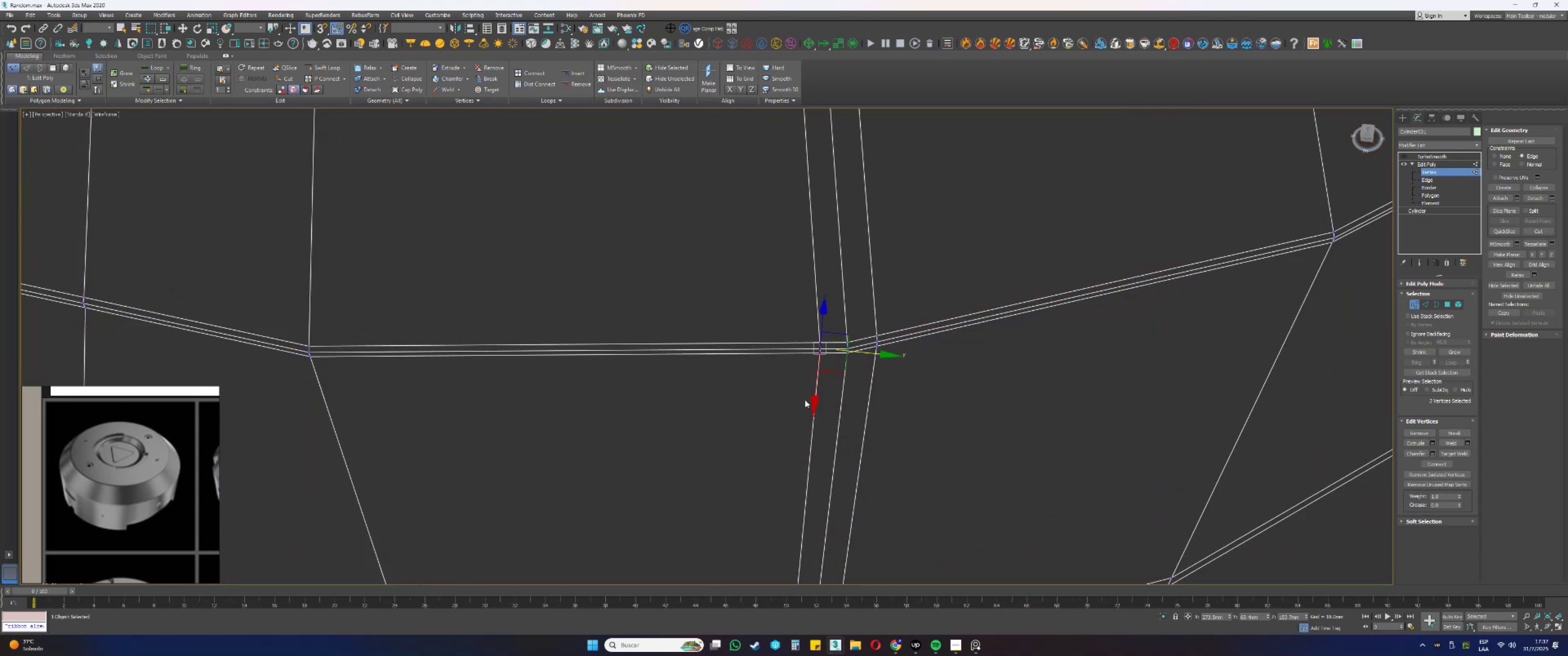 
scroll: coordinate [728, 490], scroll_direction: down, amount: 3.0
 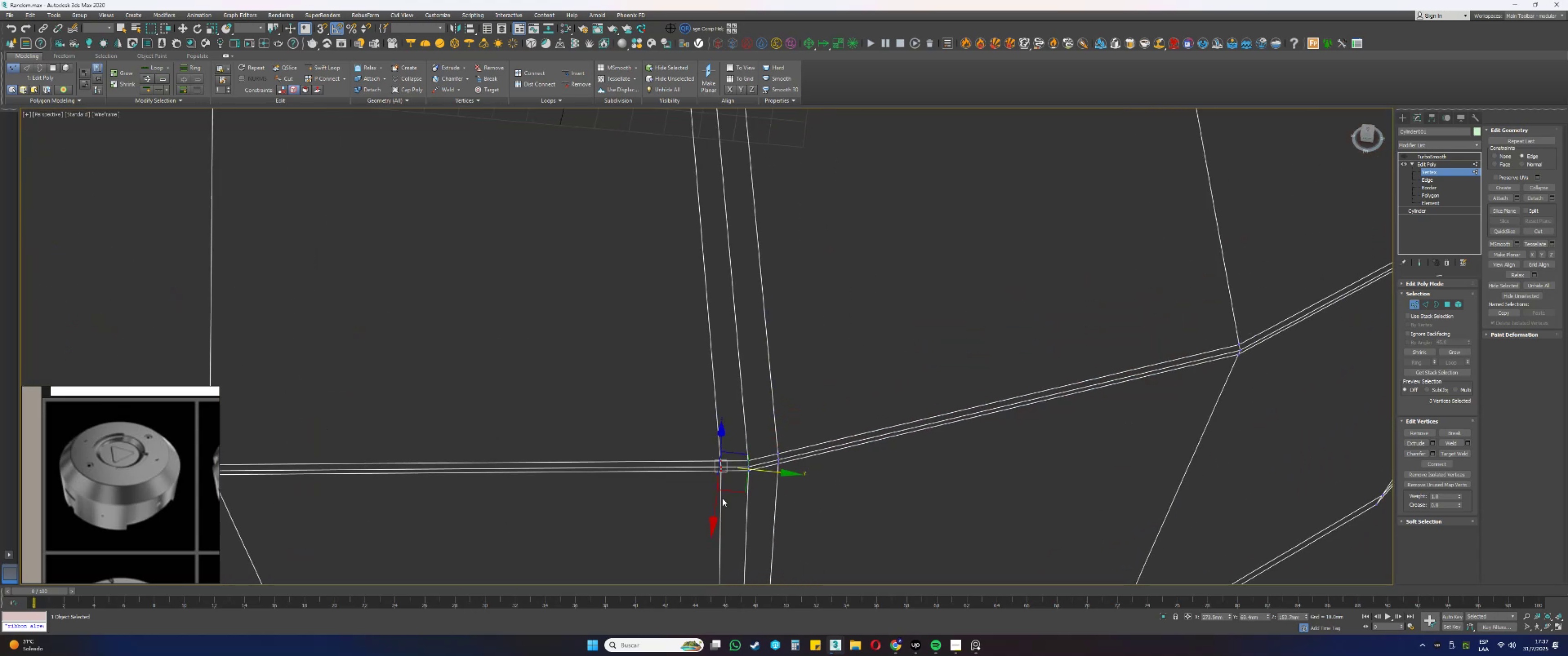 
key(Alt+AltLeft)
 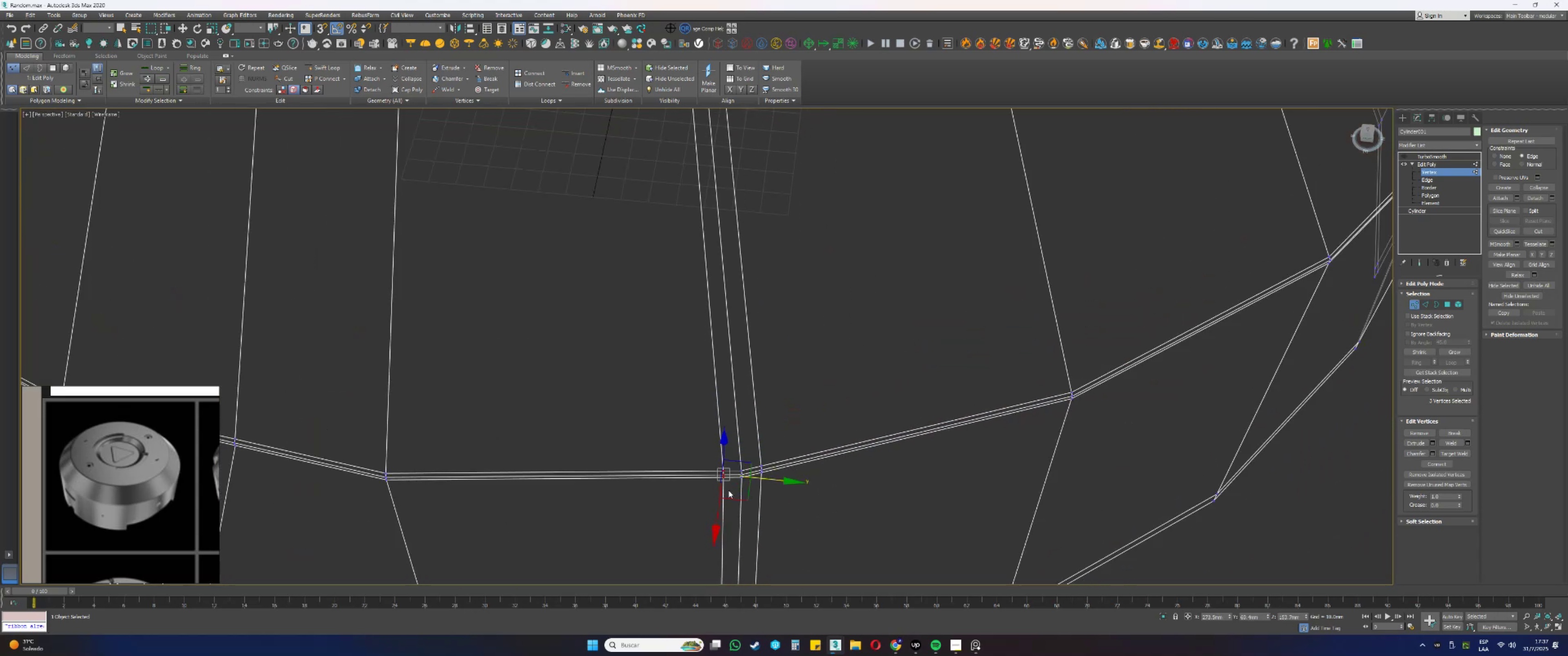 
key(Alt+AltLeft)
 